 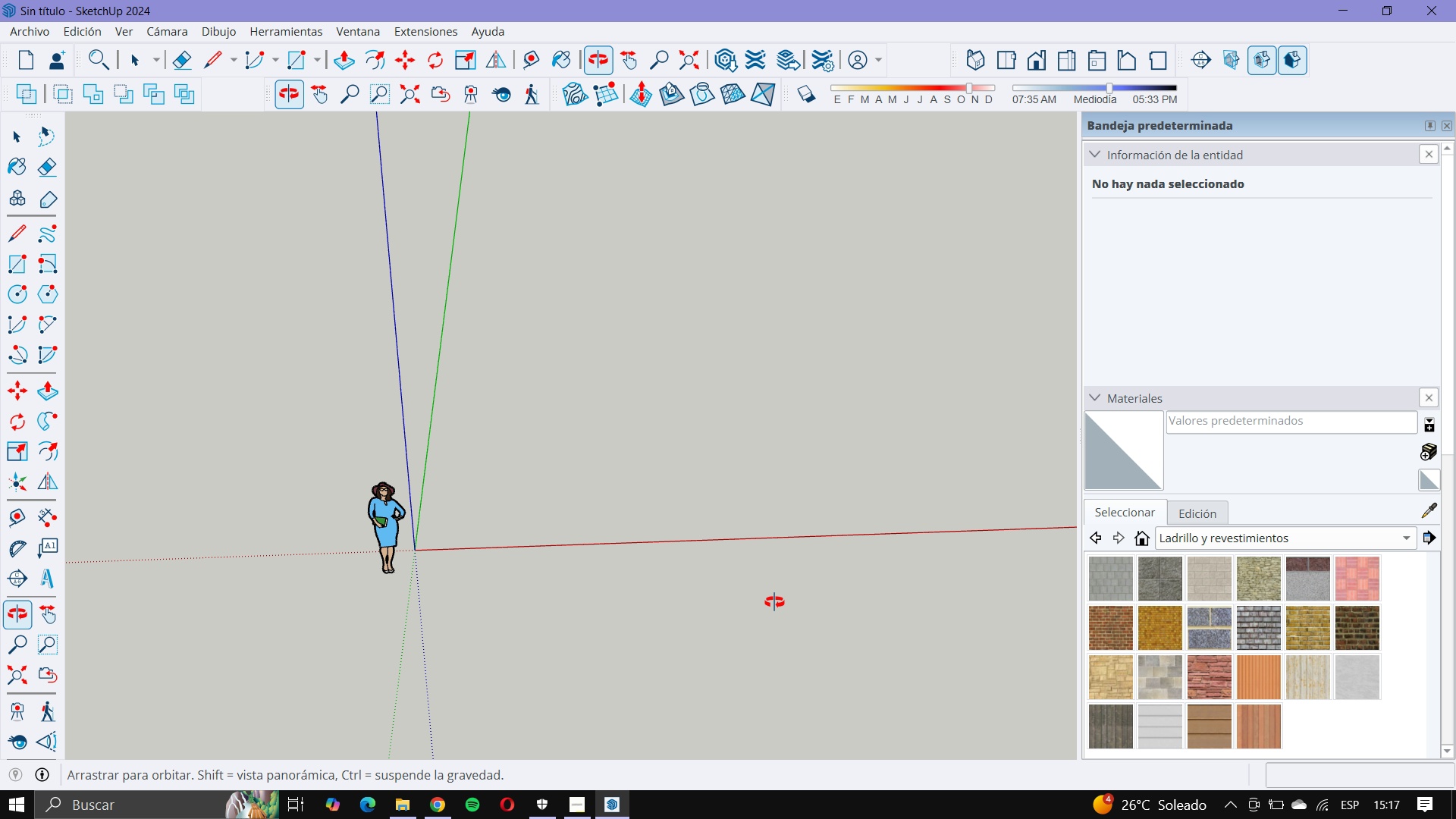 
left_click([16, 259])
 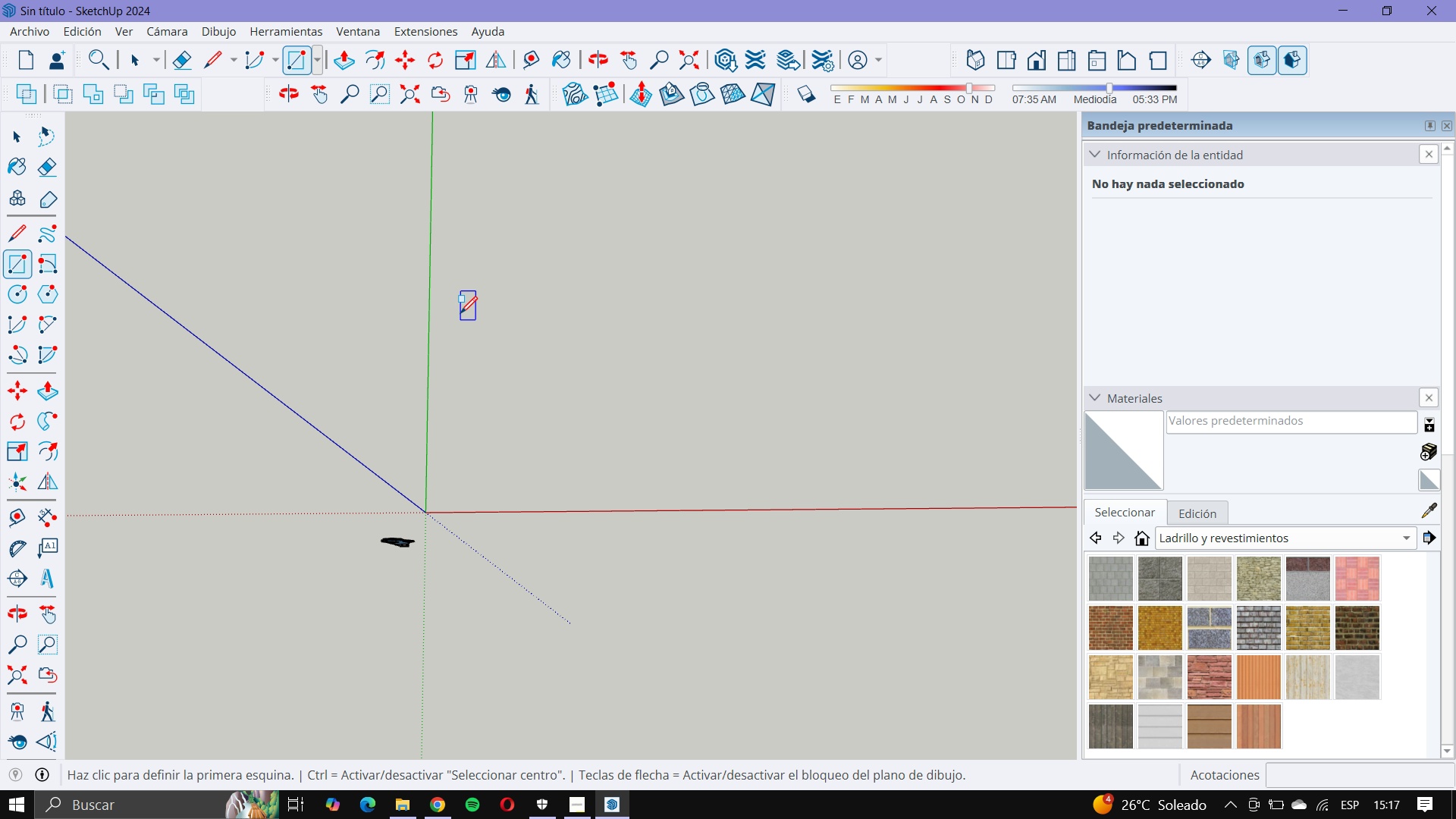 
left_click([460, 309])
 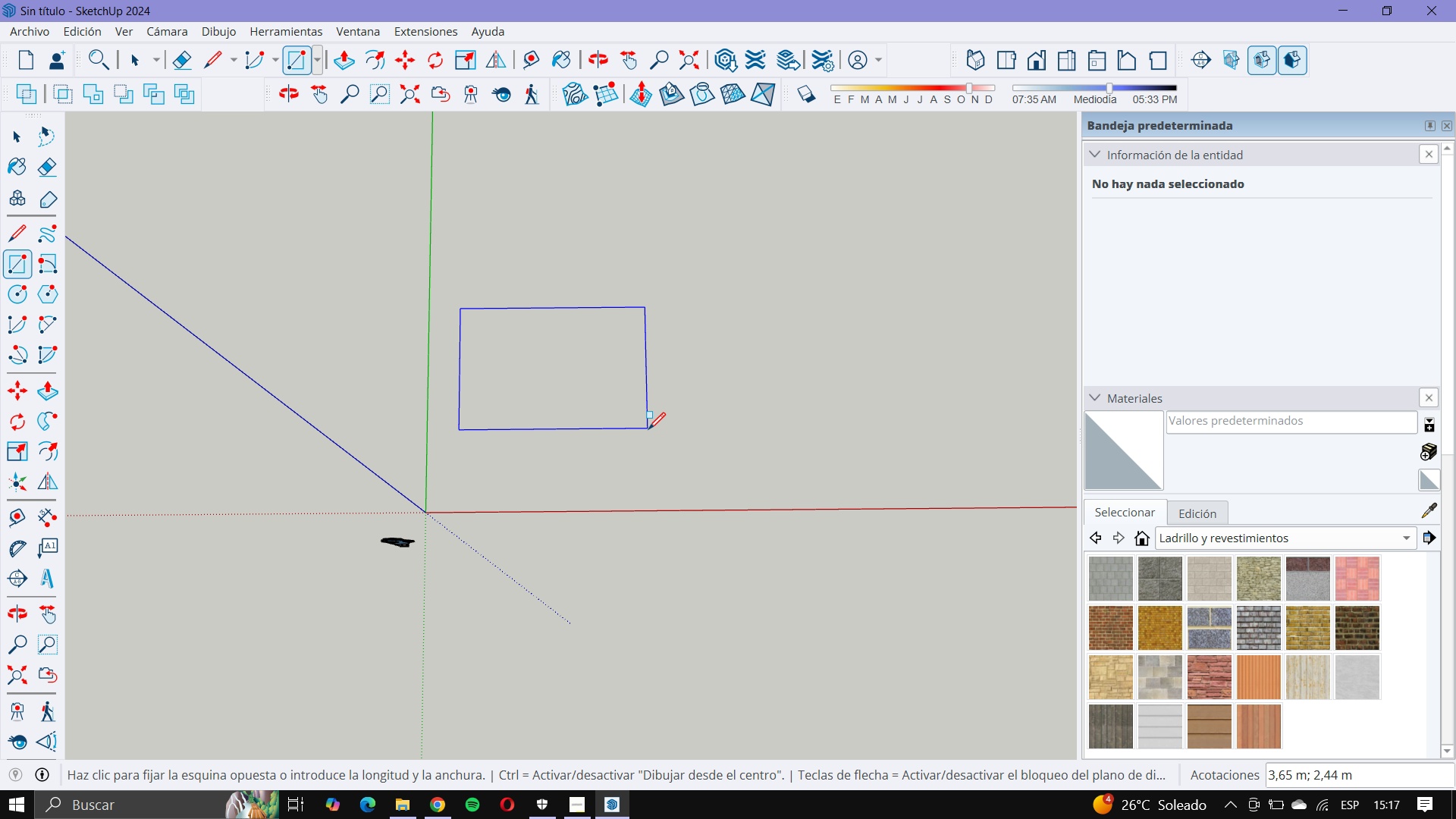 
key(Numpad6)
 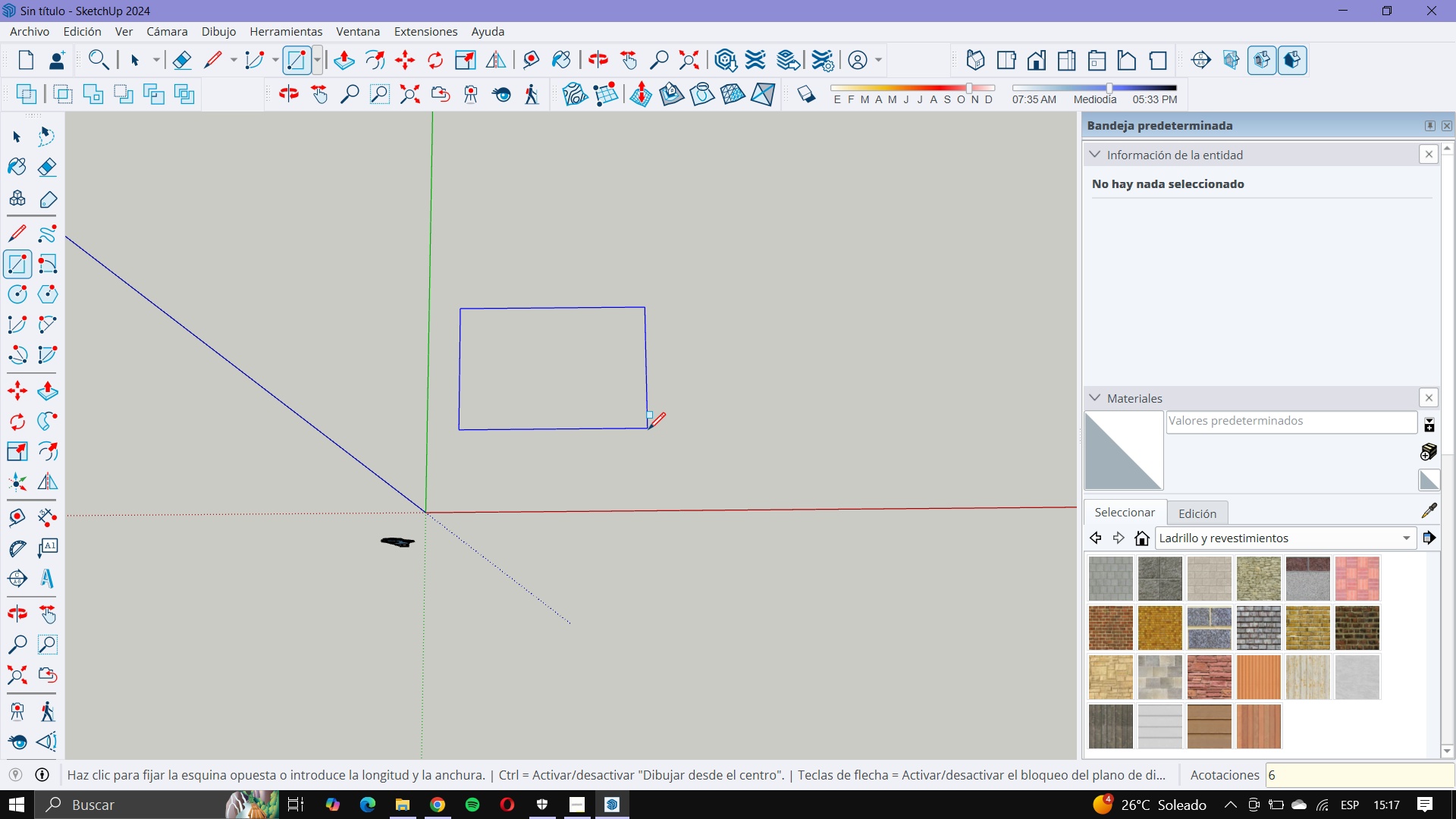 
key(Shift+Comma)
 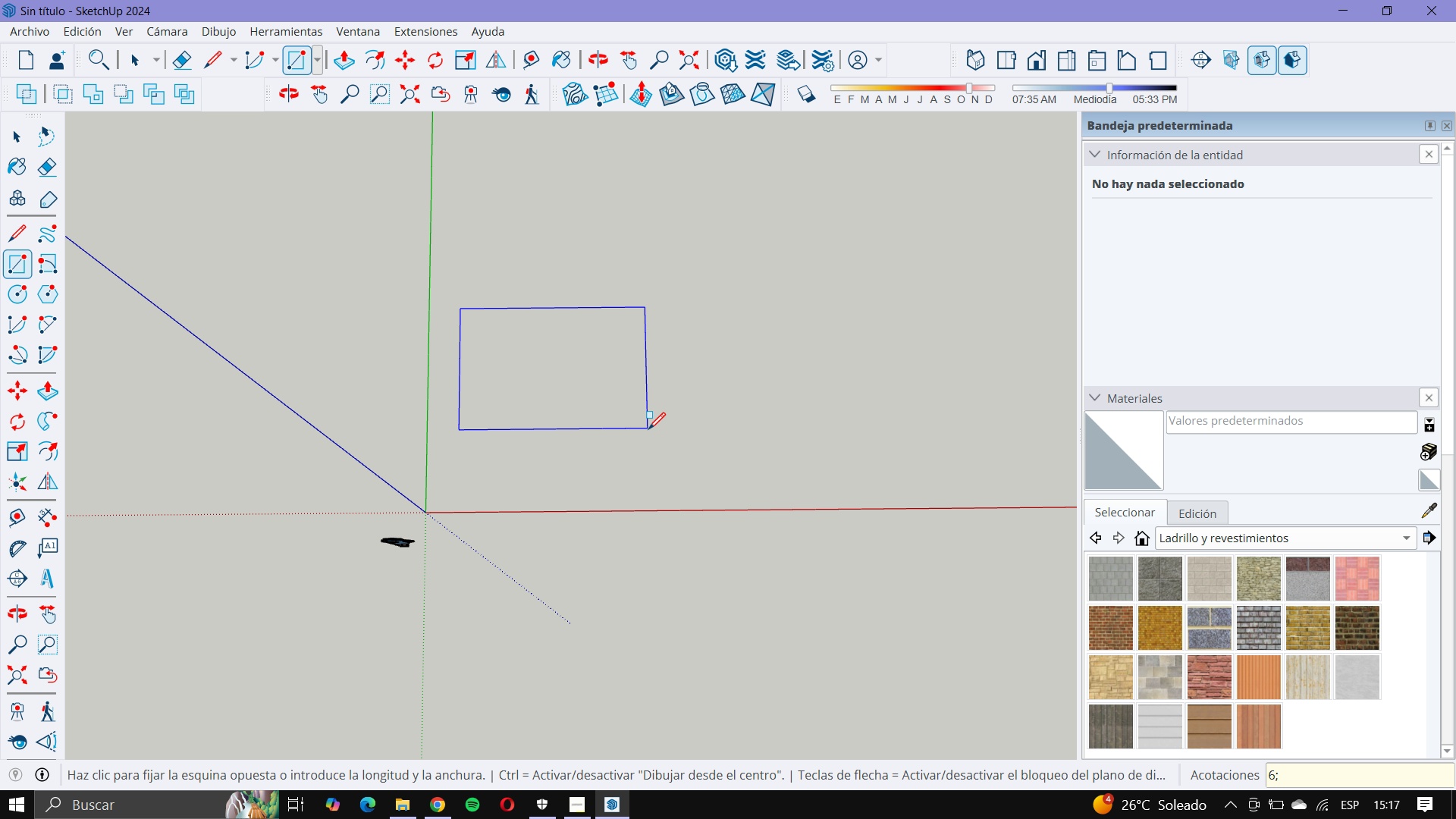 
key(Numpad8)
 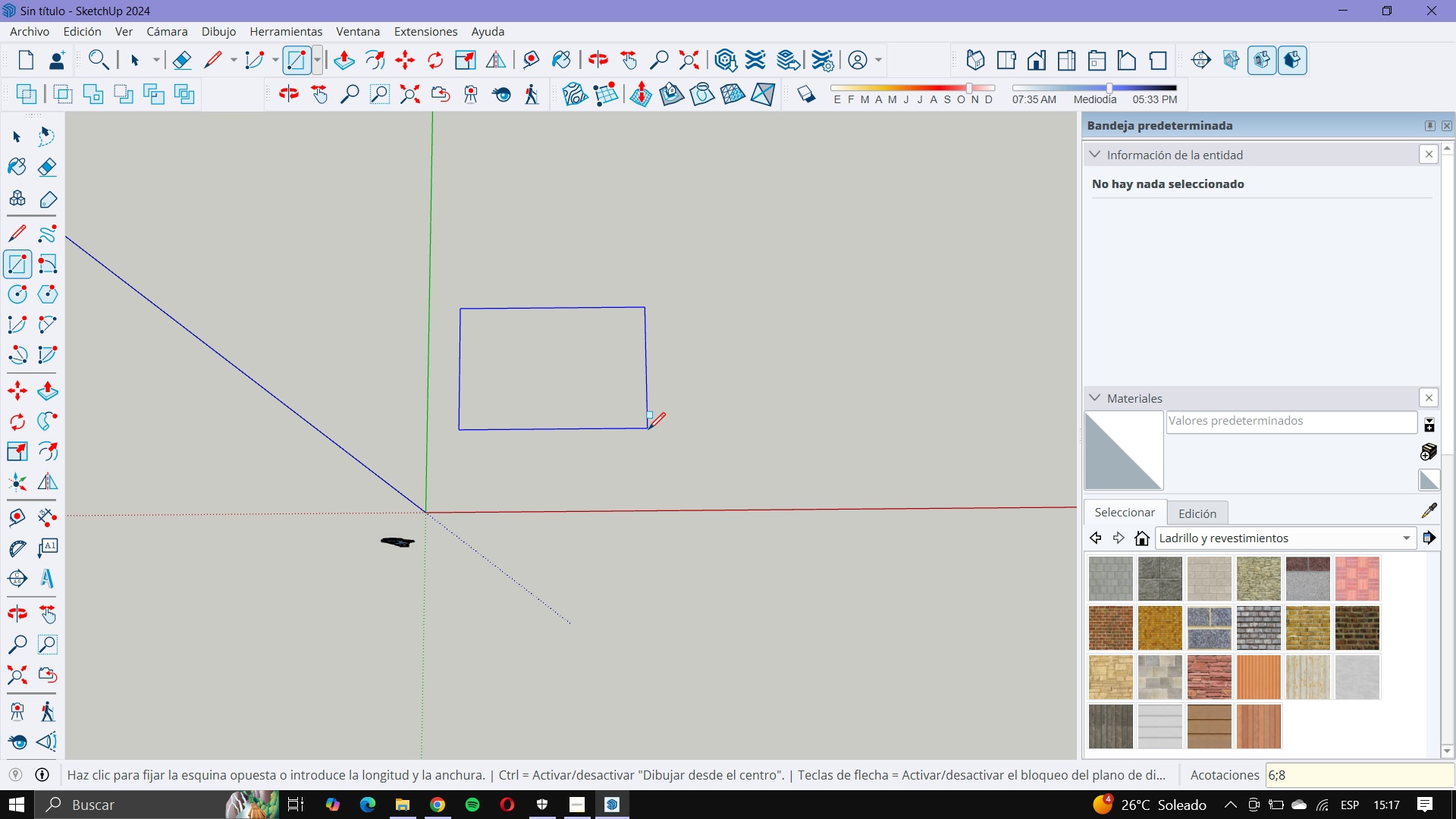 
key(NumpadEnter)
 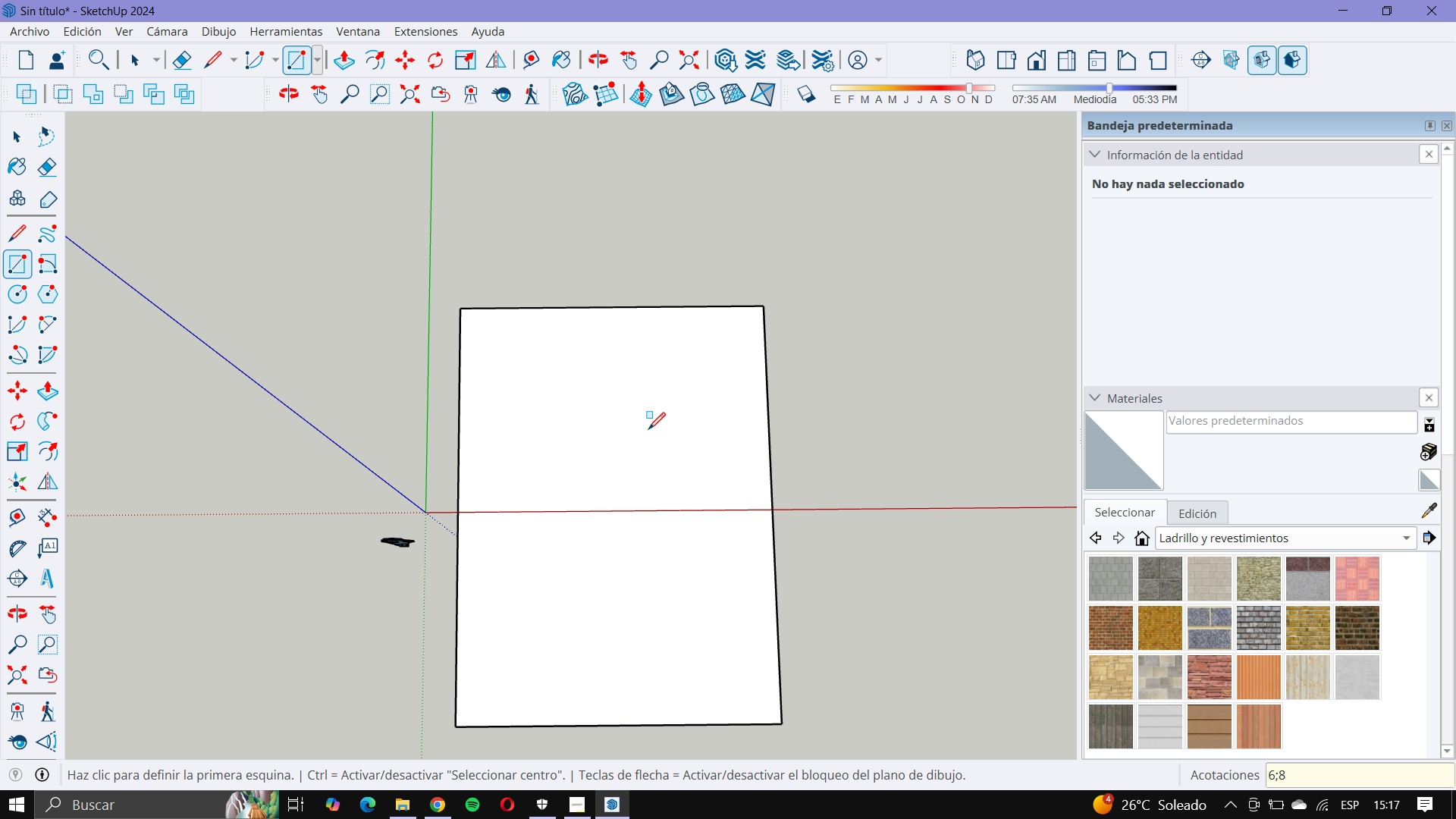 
scroll: coordinate [587, 363], scroll_direction: down, amount: 3.0
 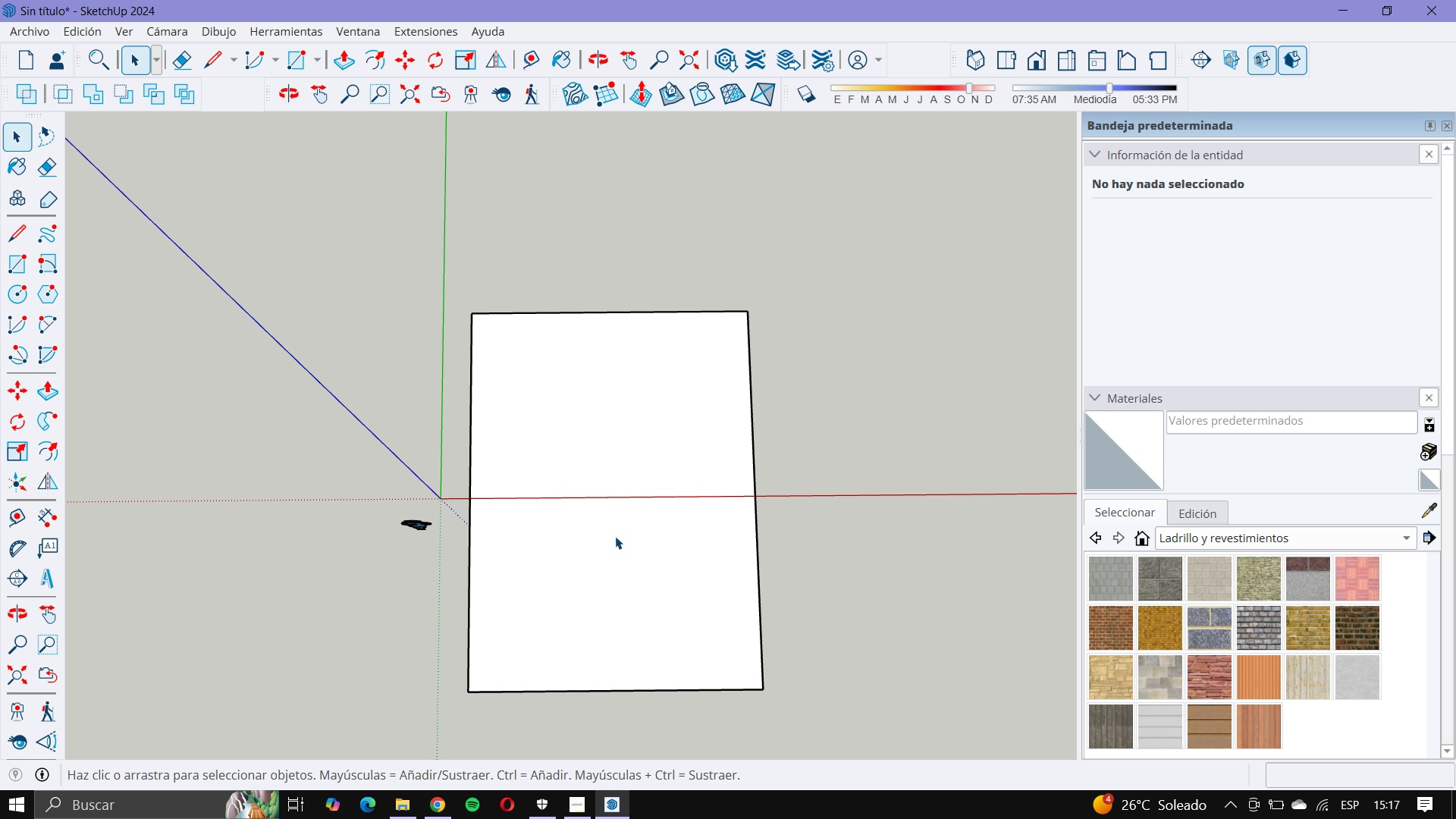 
double_click([629, 574])
 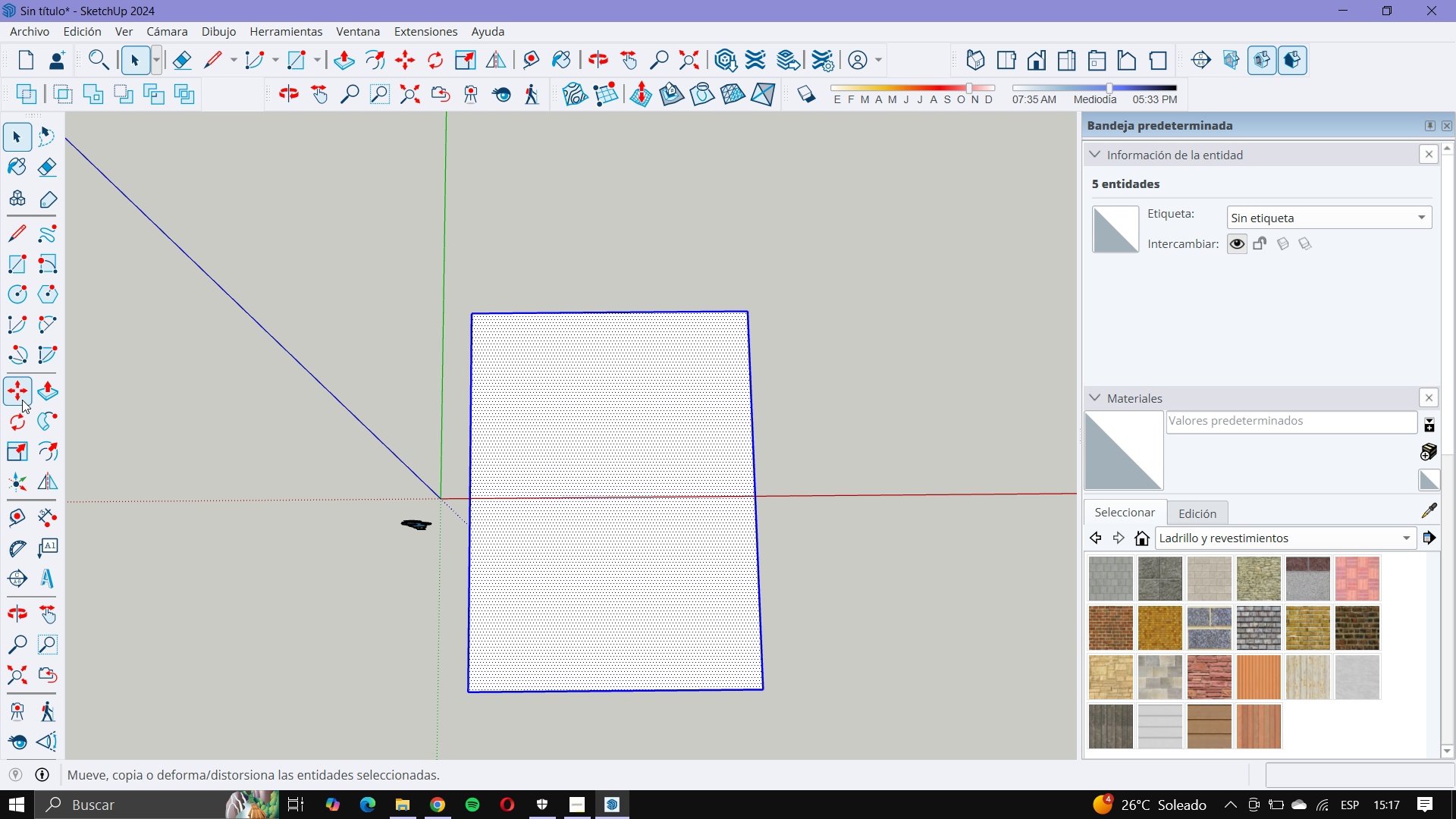 
left_click([24, 397])
 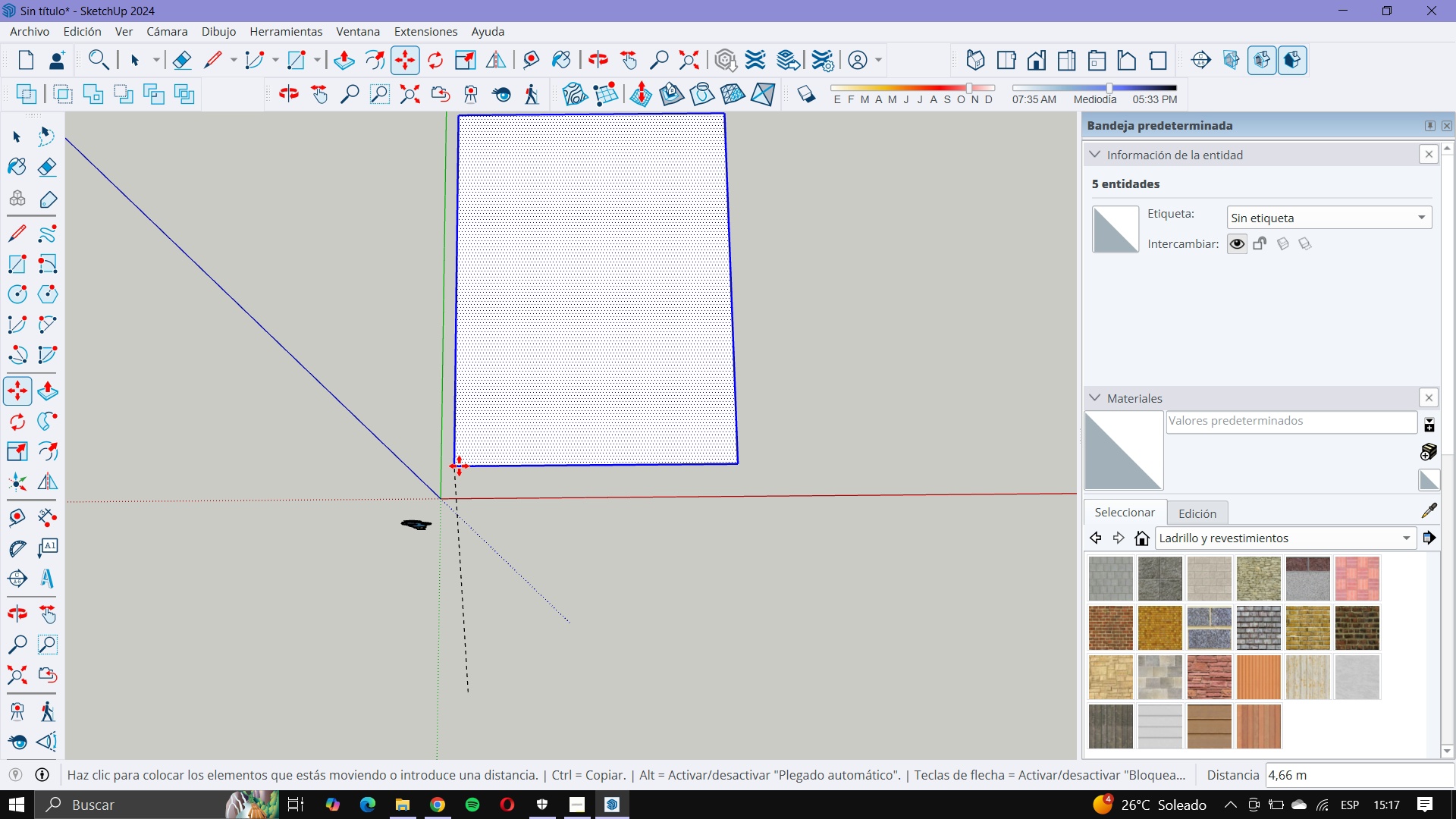 
left_click([480, 463])
 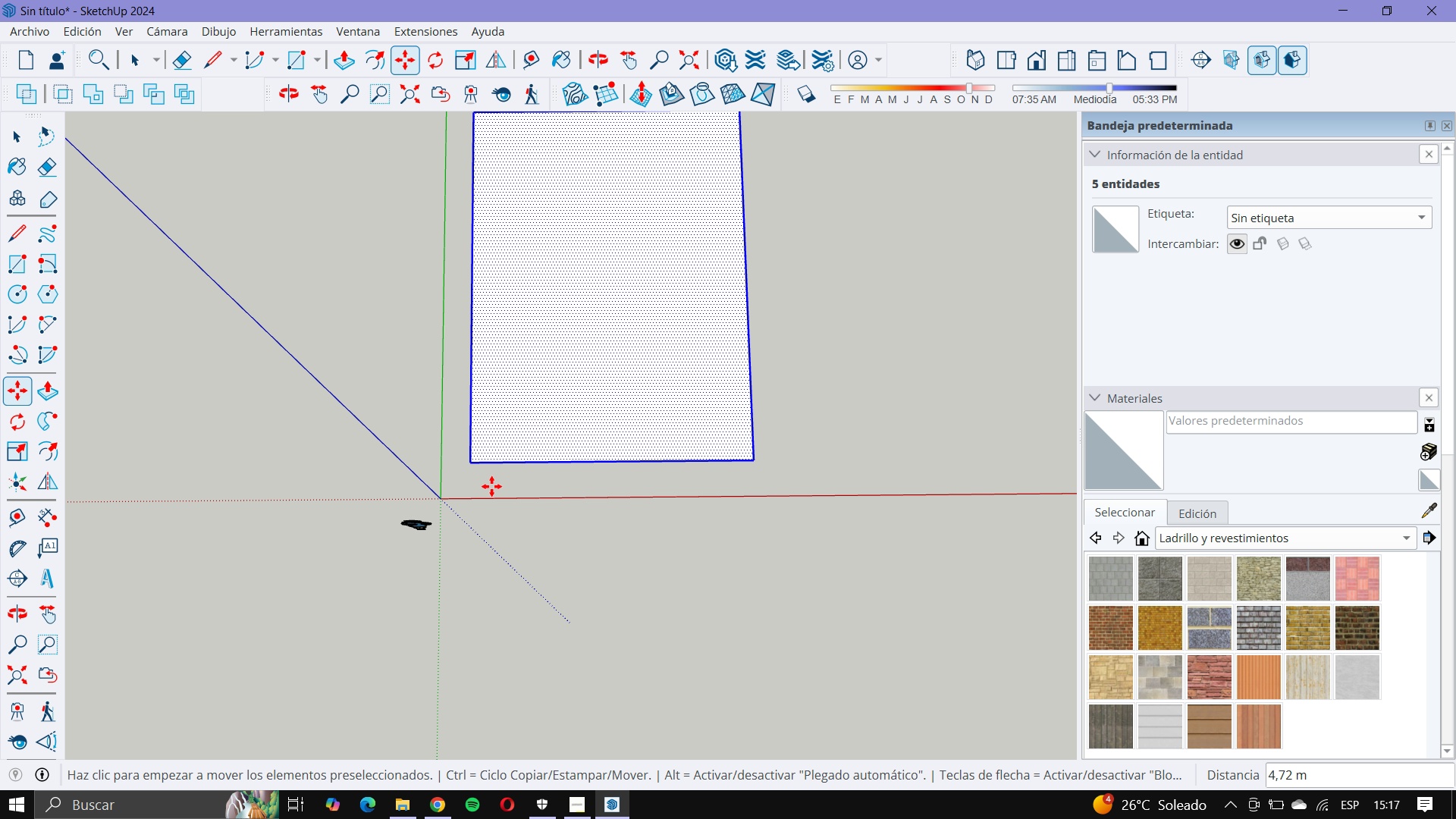 
scroll: coordinate [491, 511], scroll_direction: down, amount: 3.0
 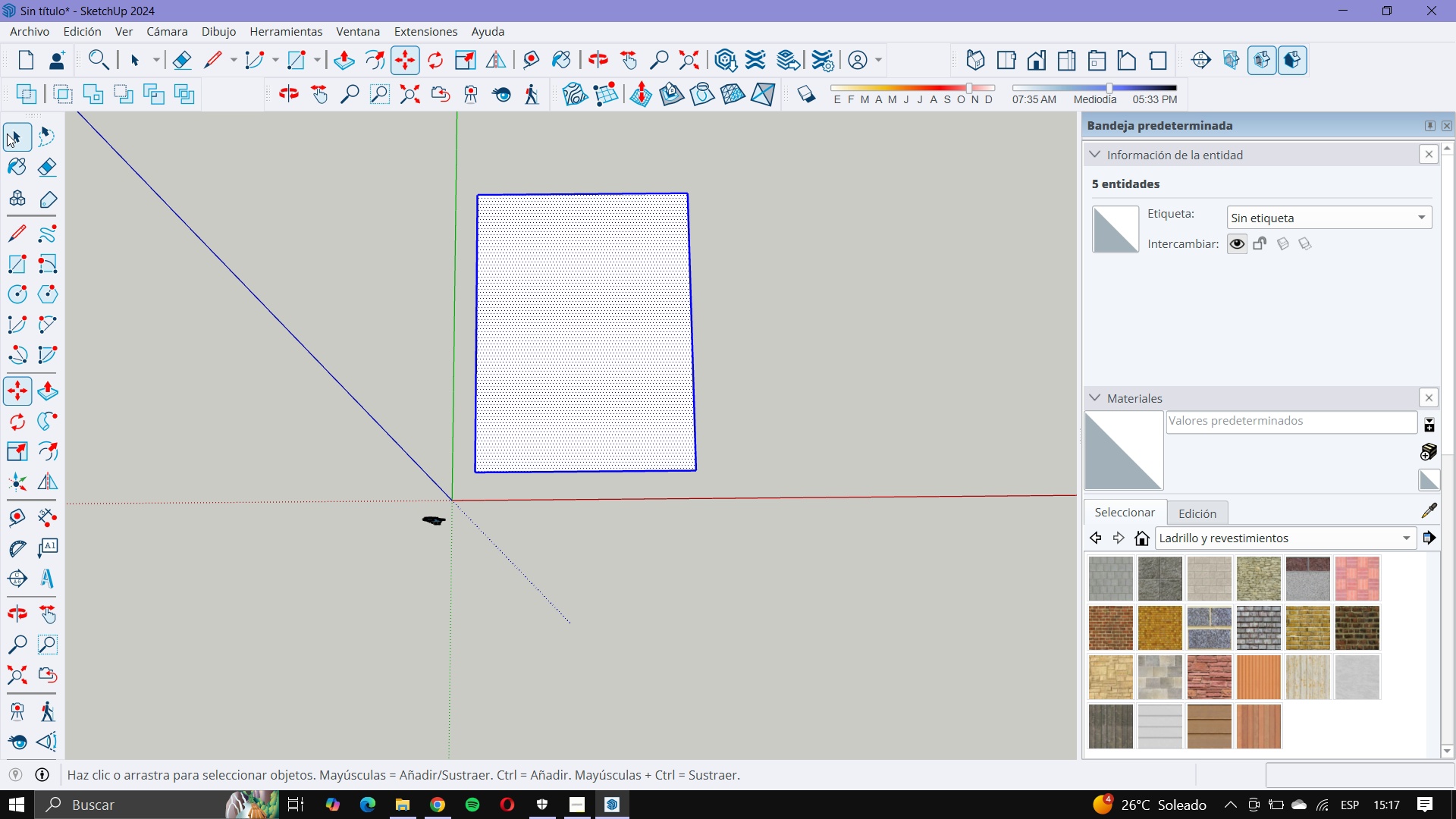 
double_click([350, 309])
 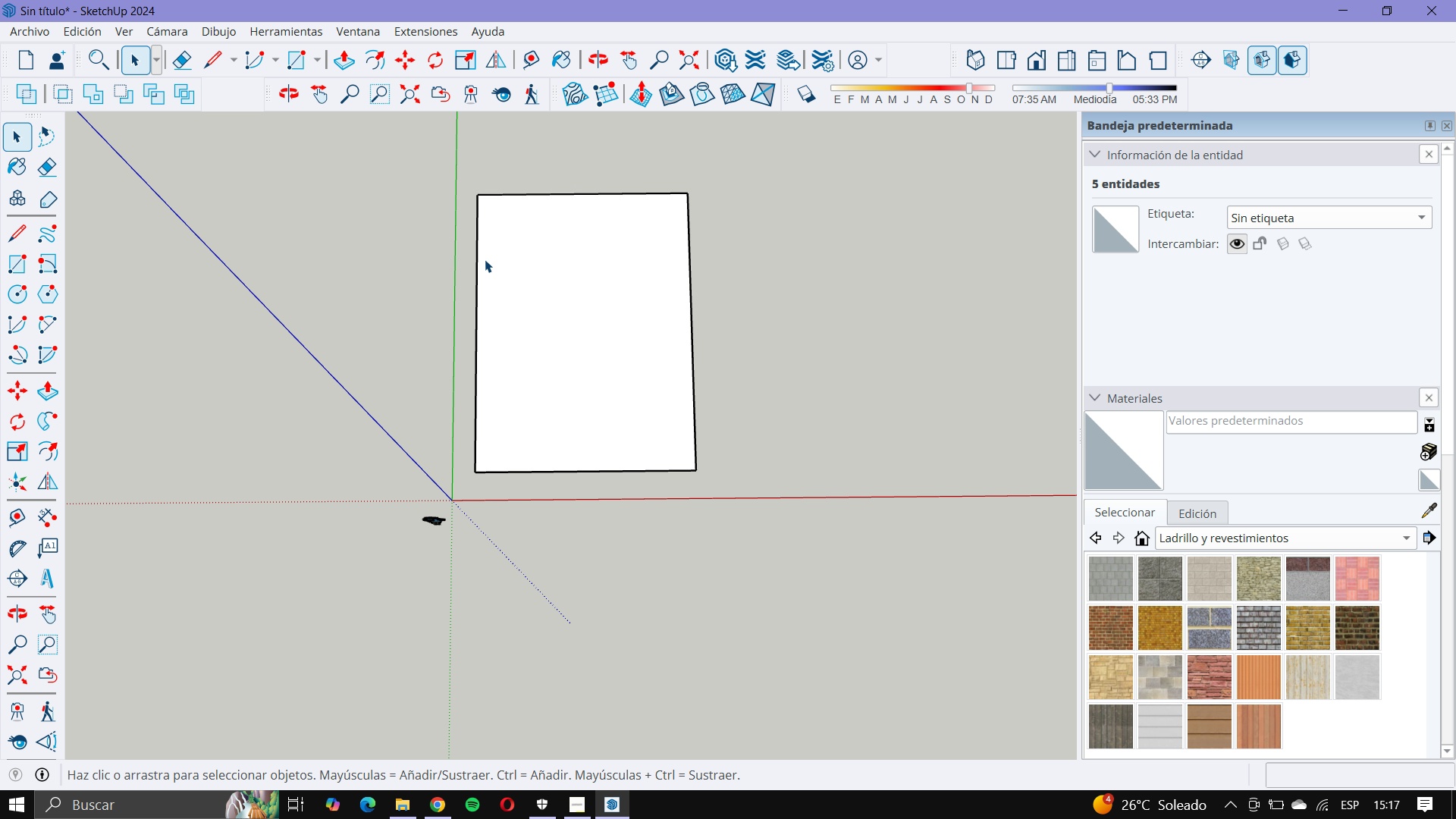 
scroll: coordinate [512, 248], scroll_direction: up, amount: 5.0
 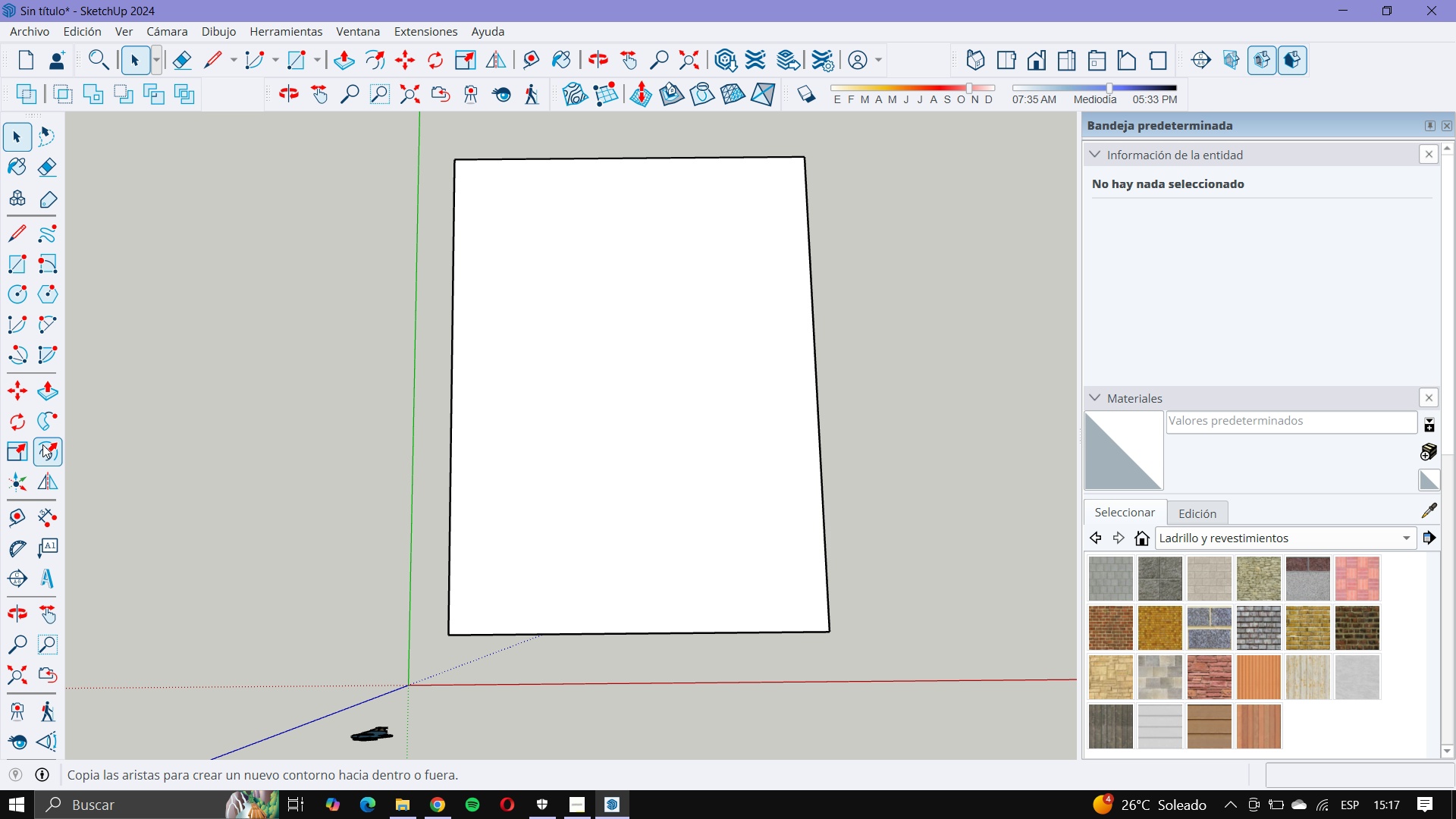 
mouse_move([42, 447])
 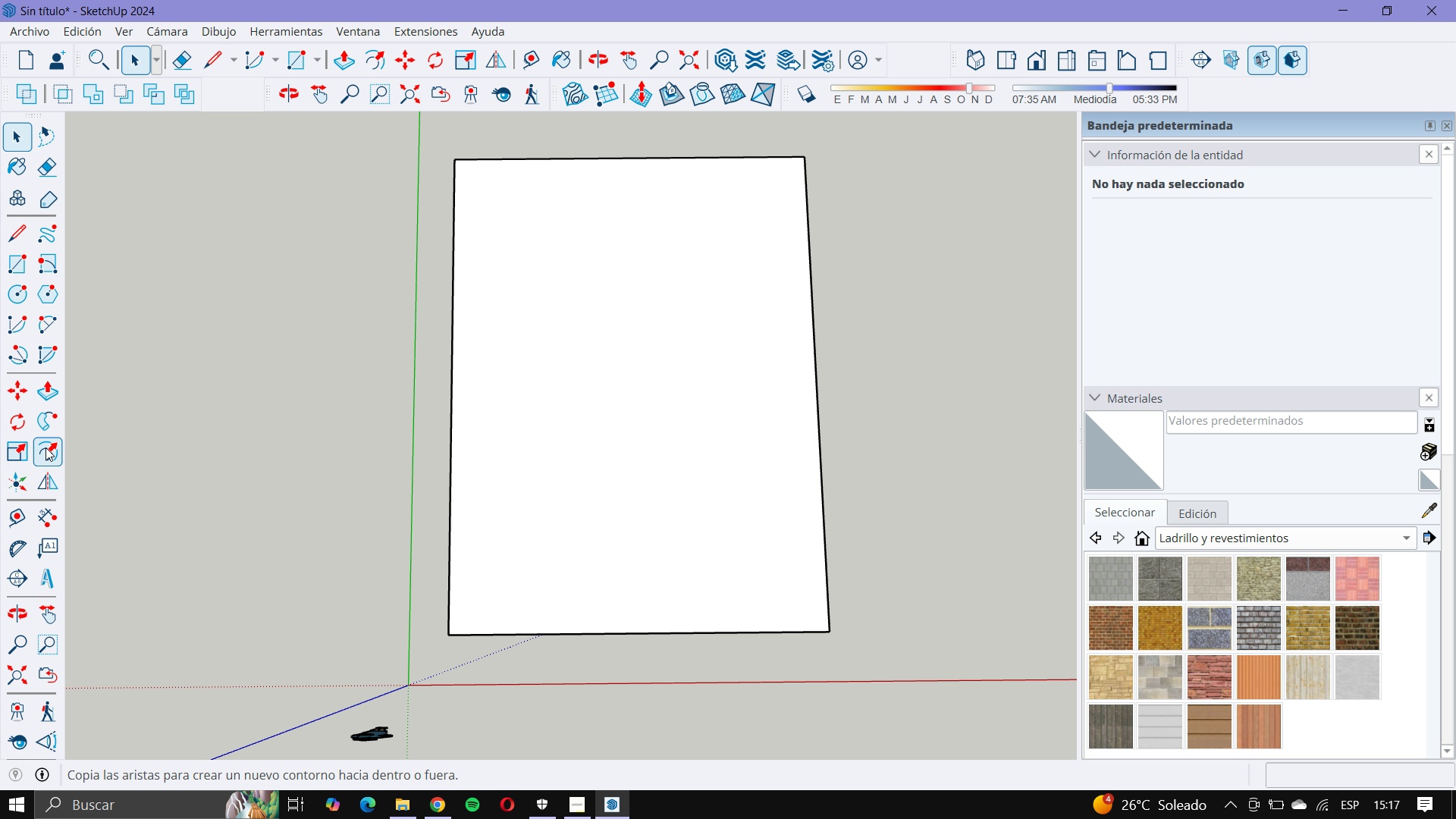 
left_click([46, 447])
 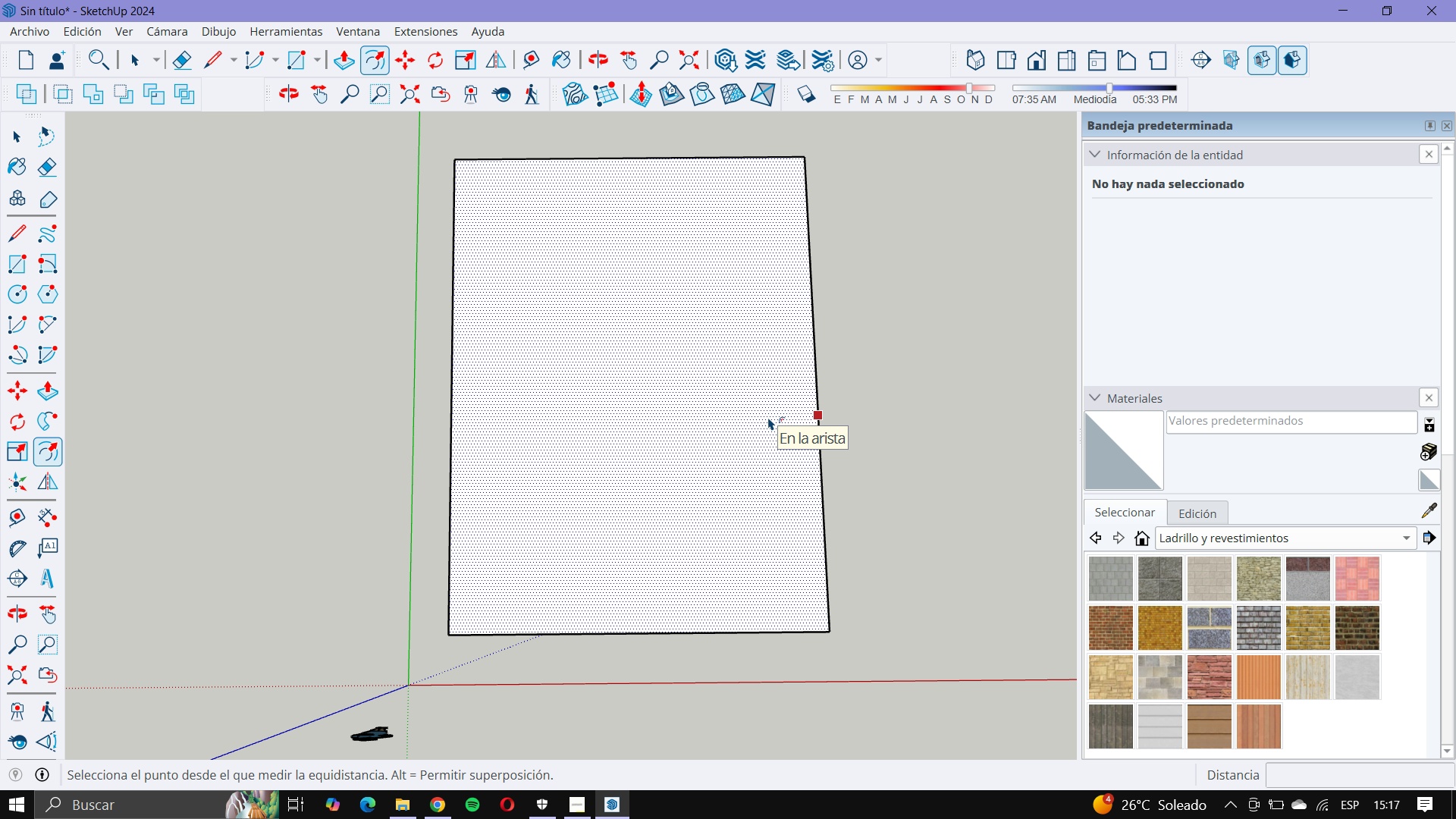 
left_click([768, 417])
 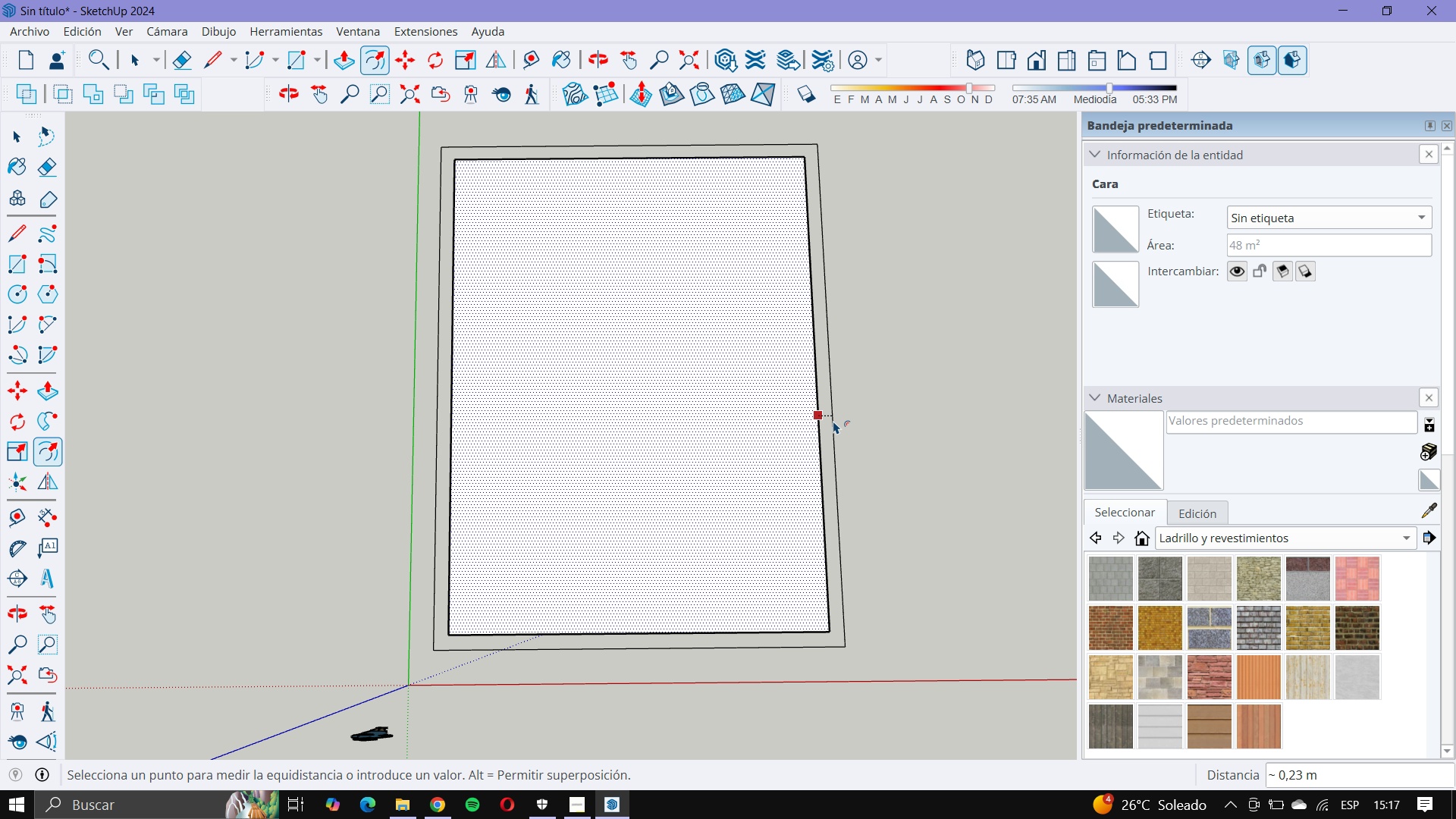 
key(Numpad0)
 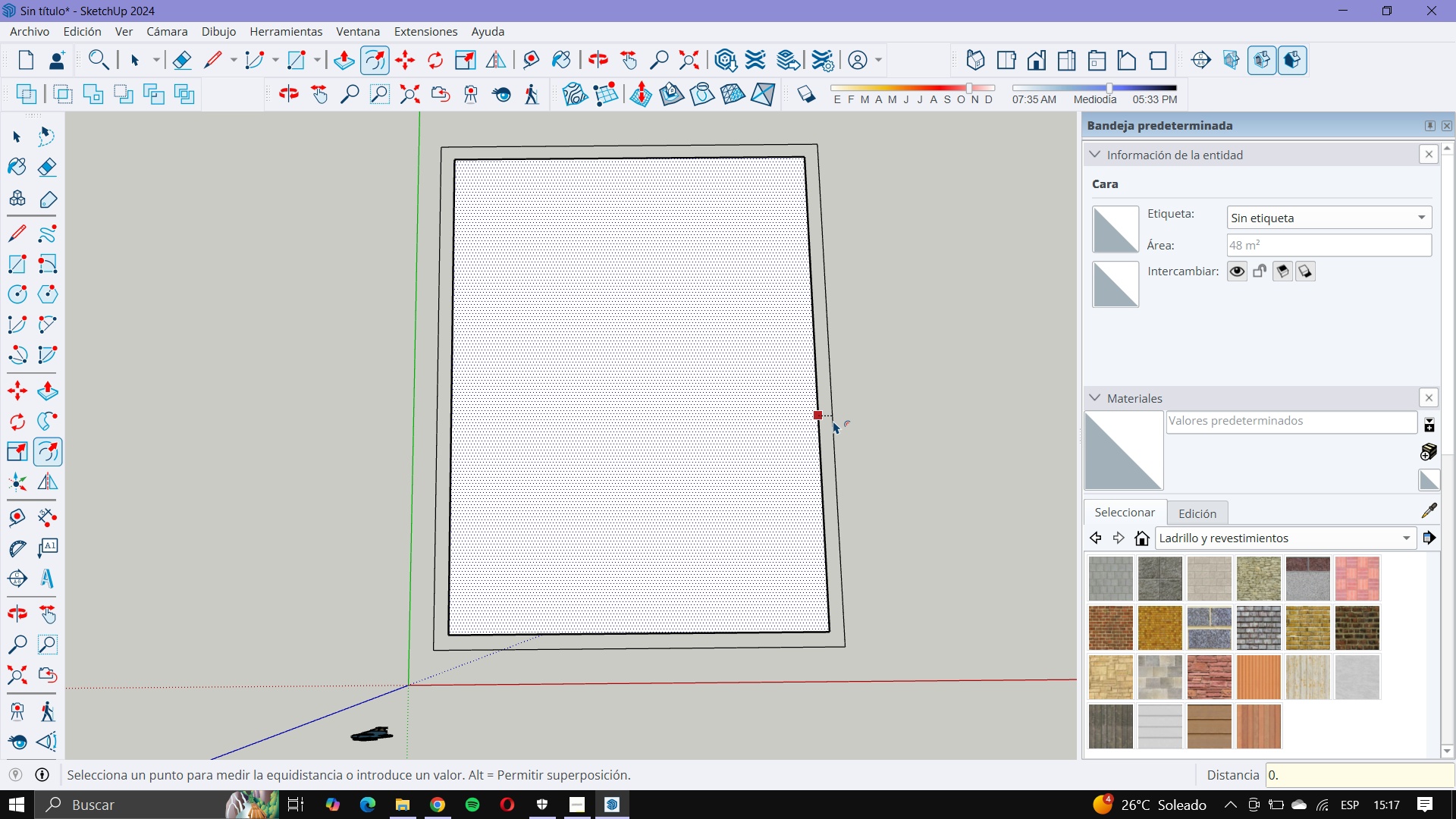 
key(NumpadDecimal)
 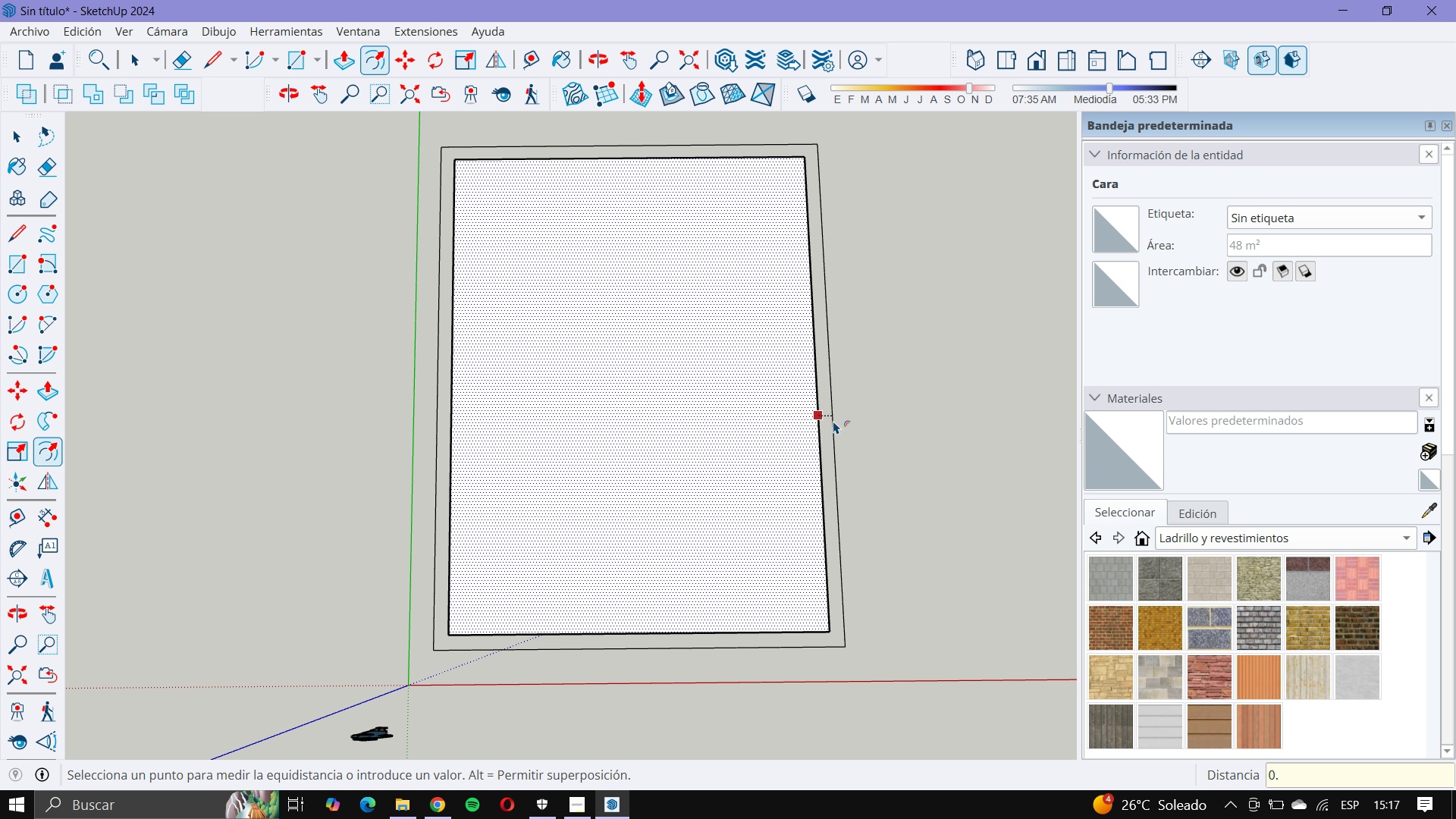 
key(Backspace)
 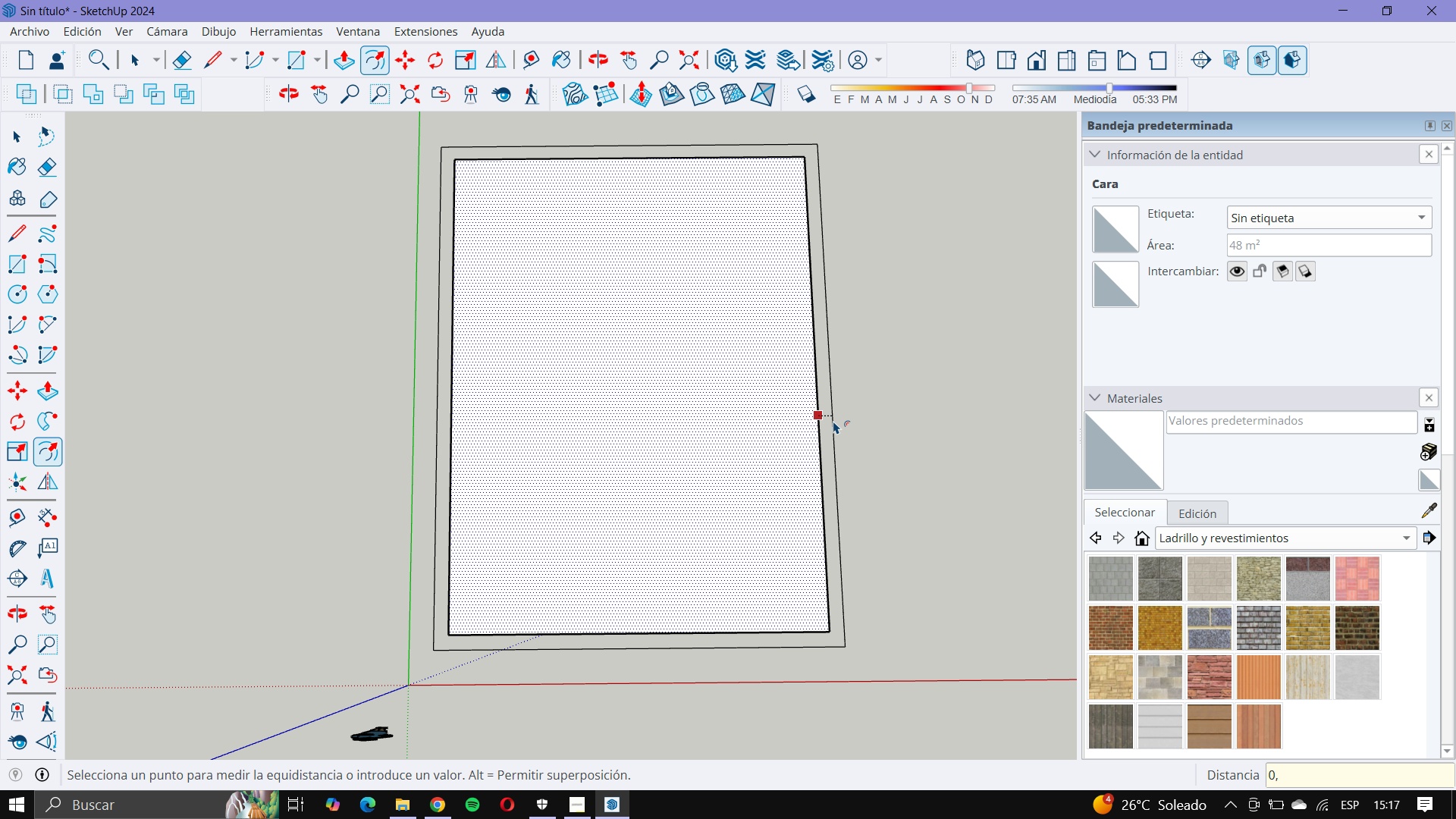 
key(Comma)
 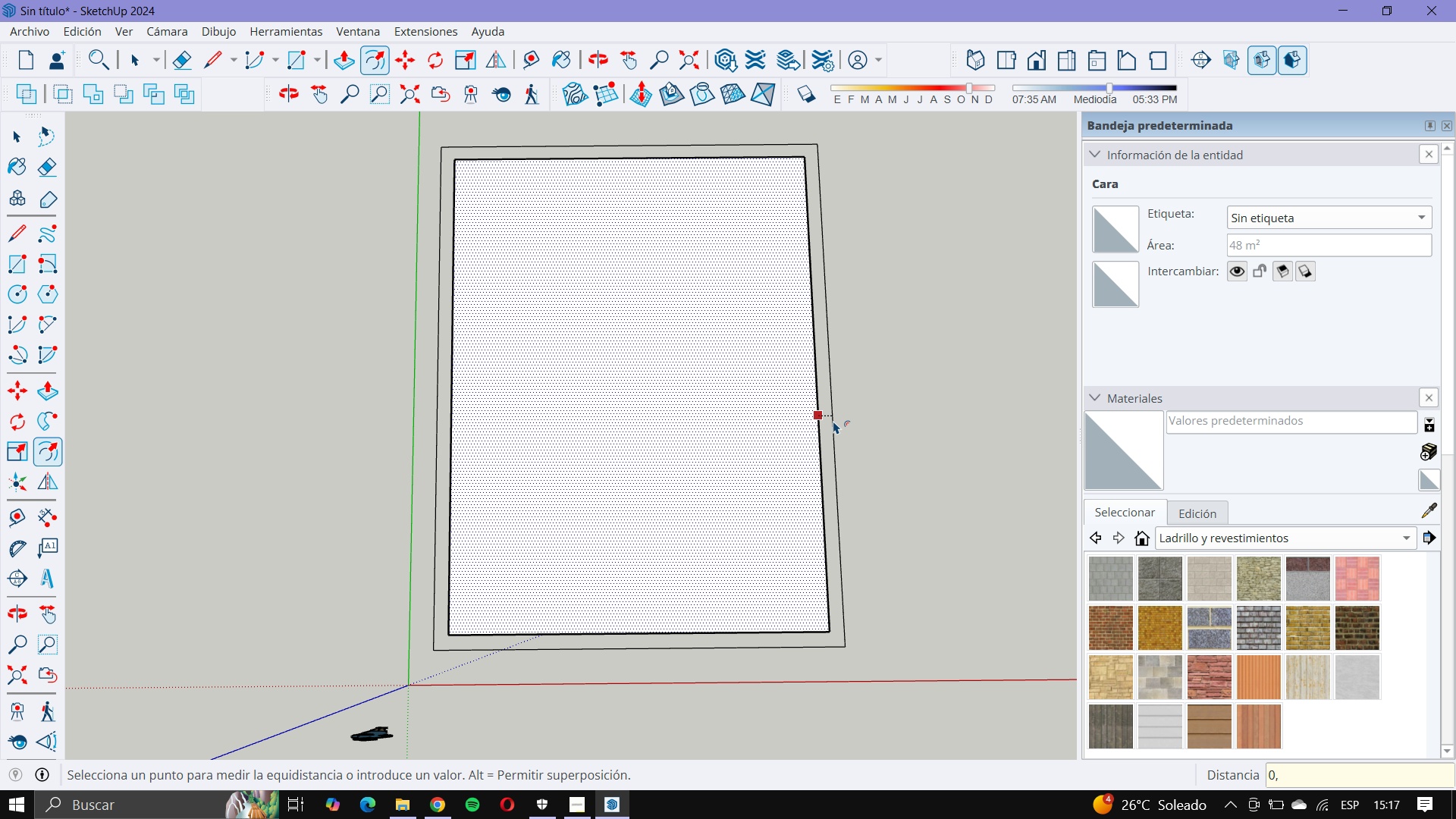 
key(Numpad3)
 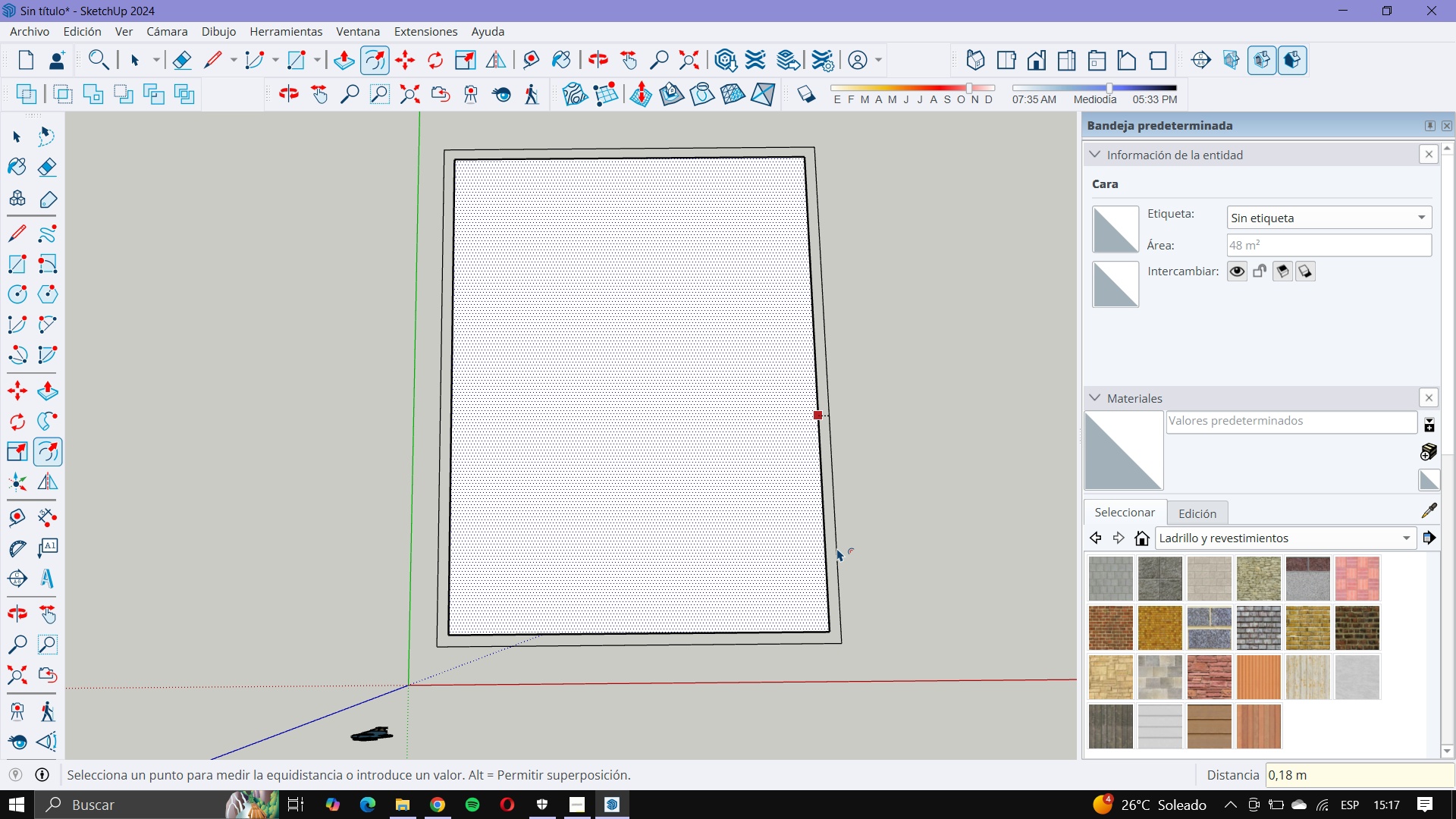 
key(Numpad0)
 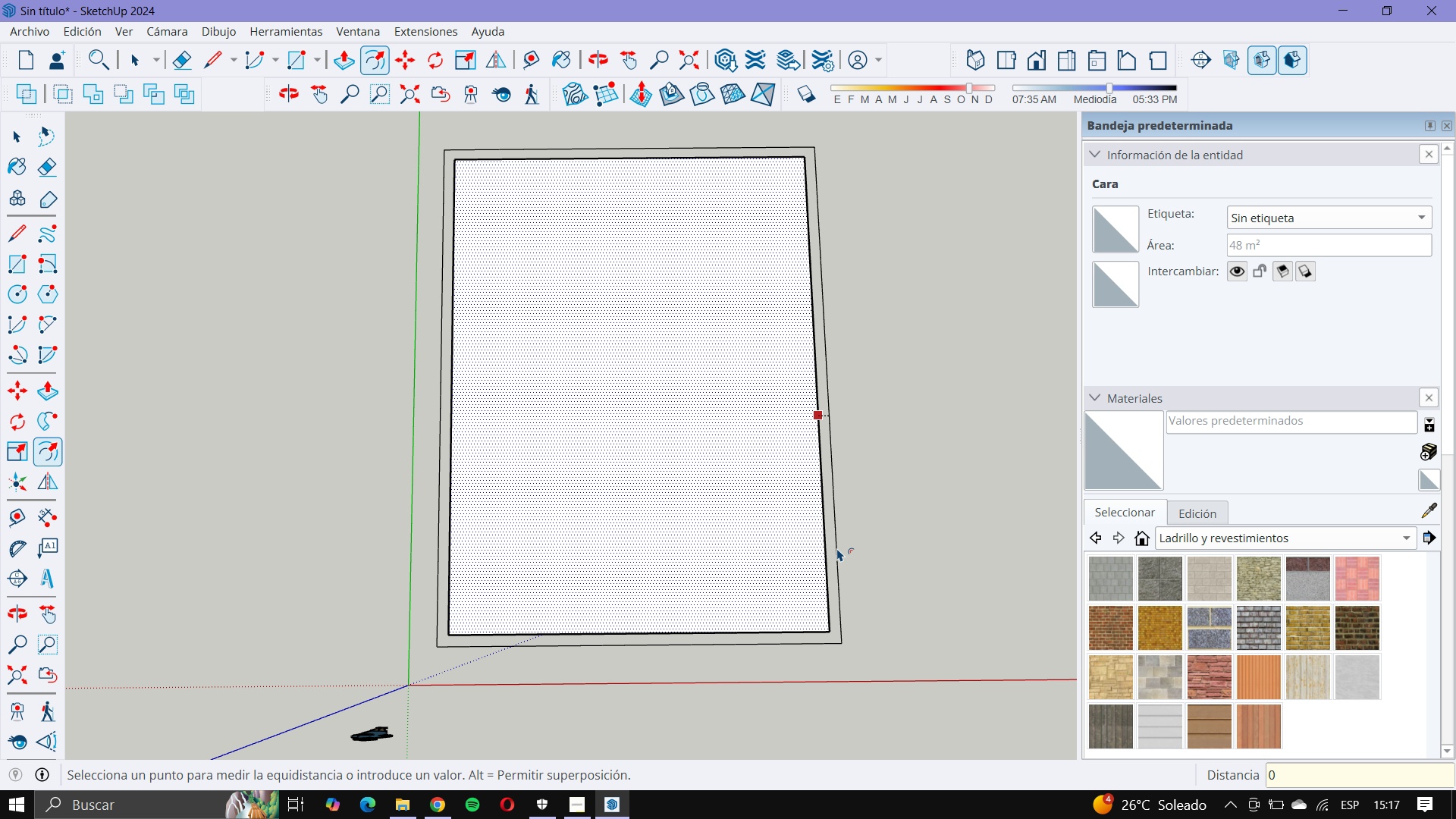 
key(Comma)
 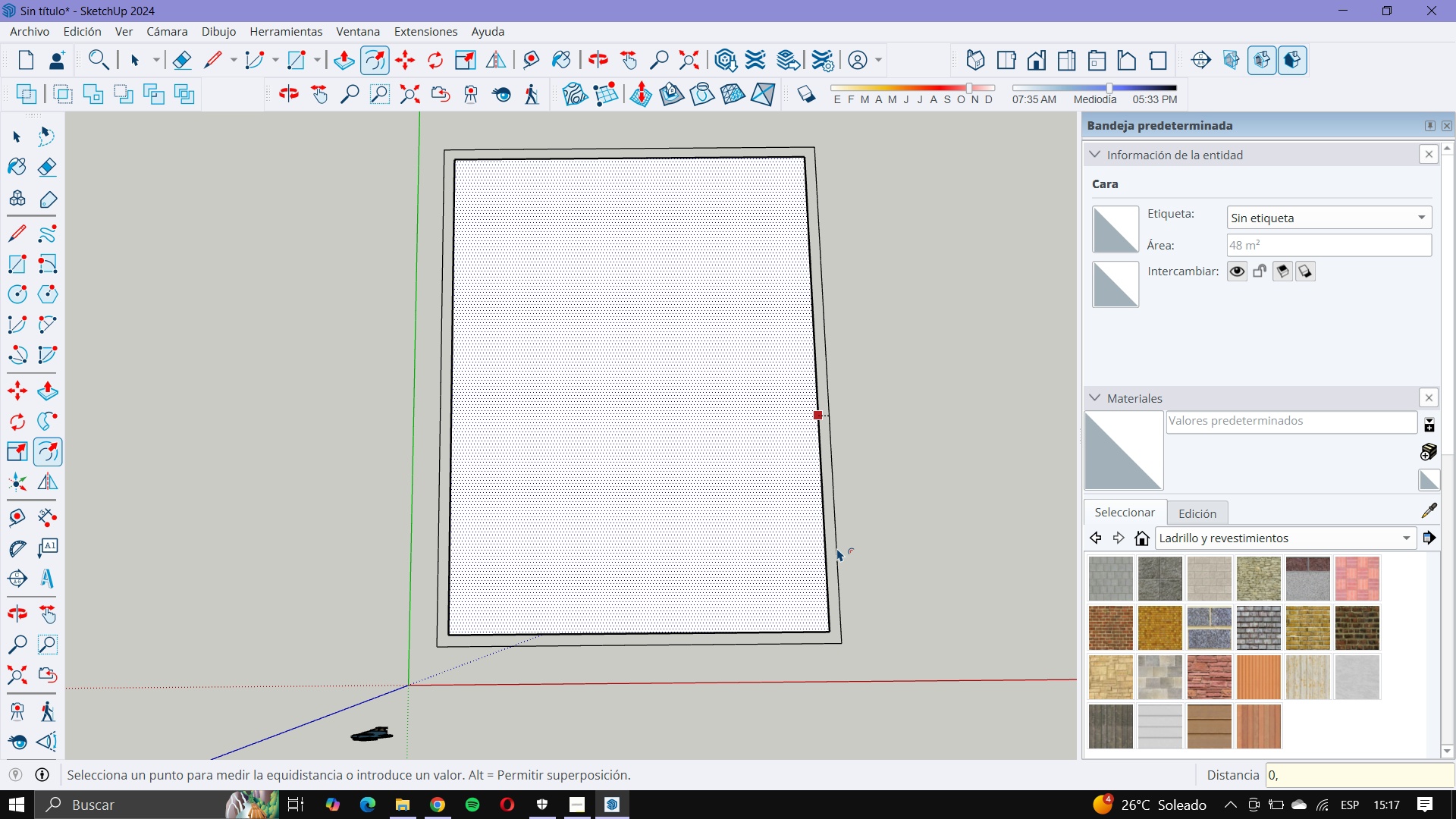 
key(Numpad3)
 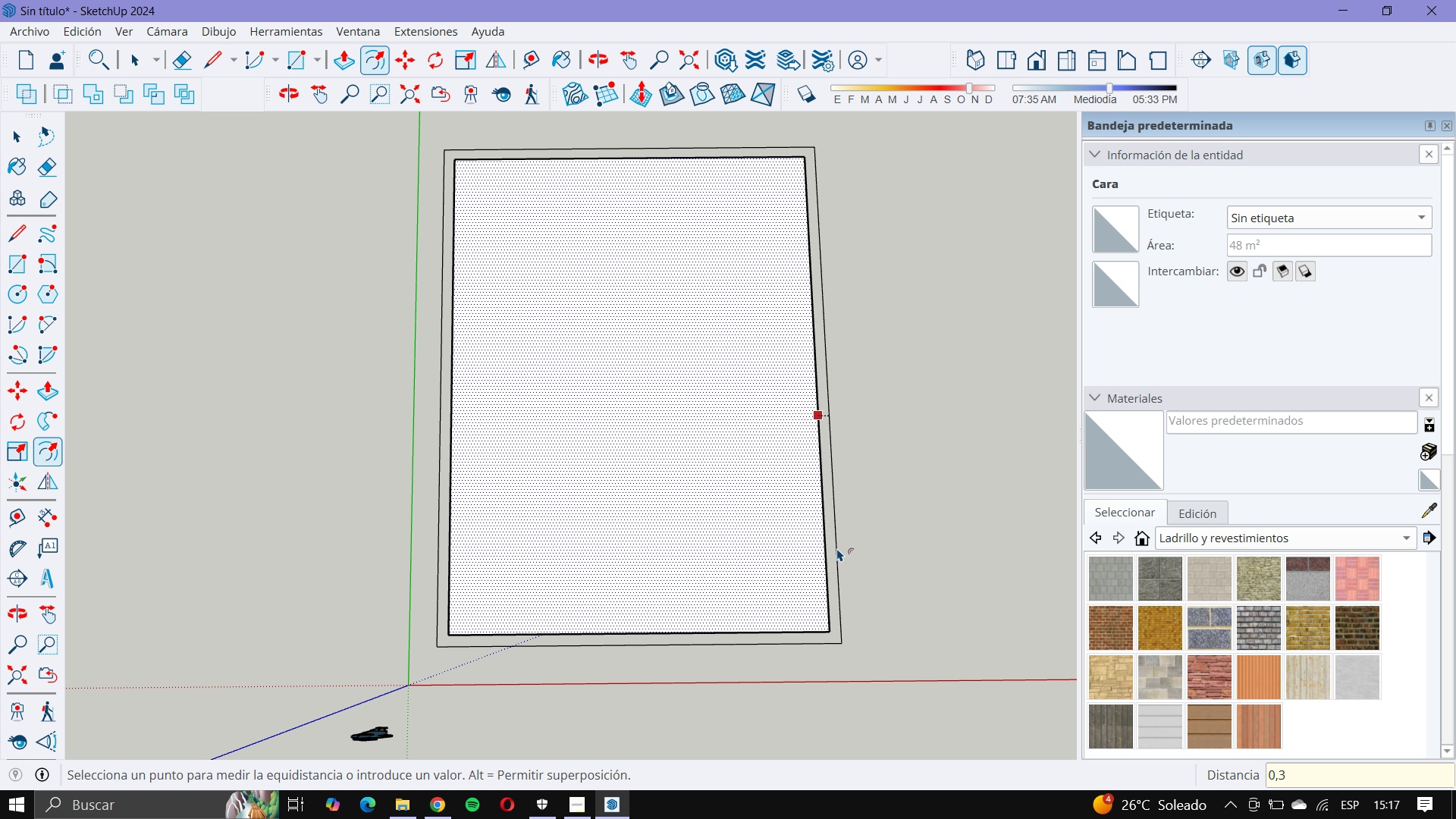 
key(NumpadEnter)
 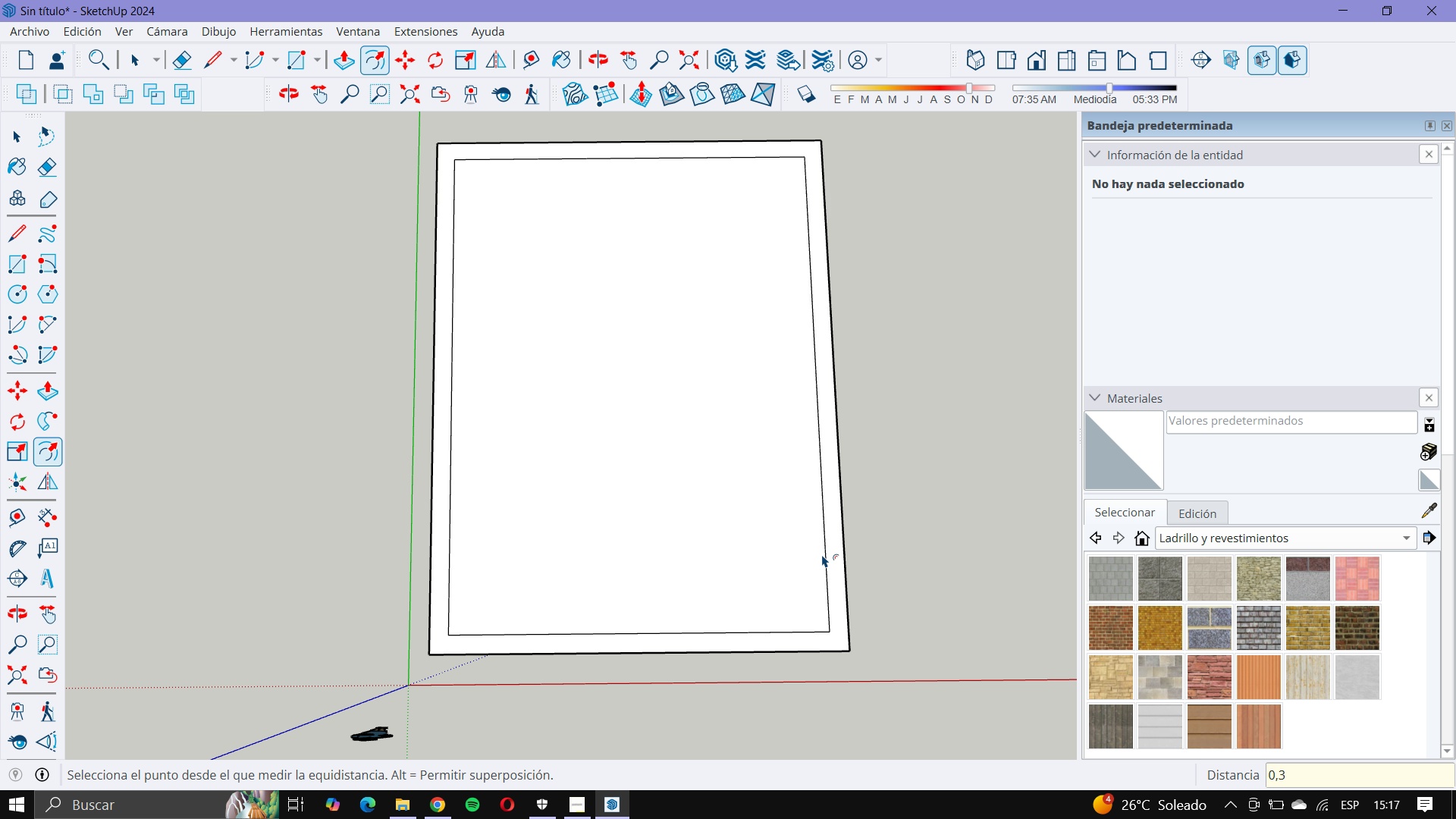 
scroll: coordinate [823, 579], scroll_direction: up, amount: 5.0
 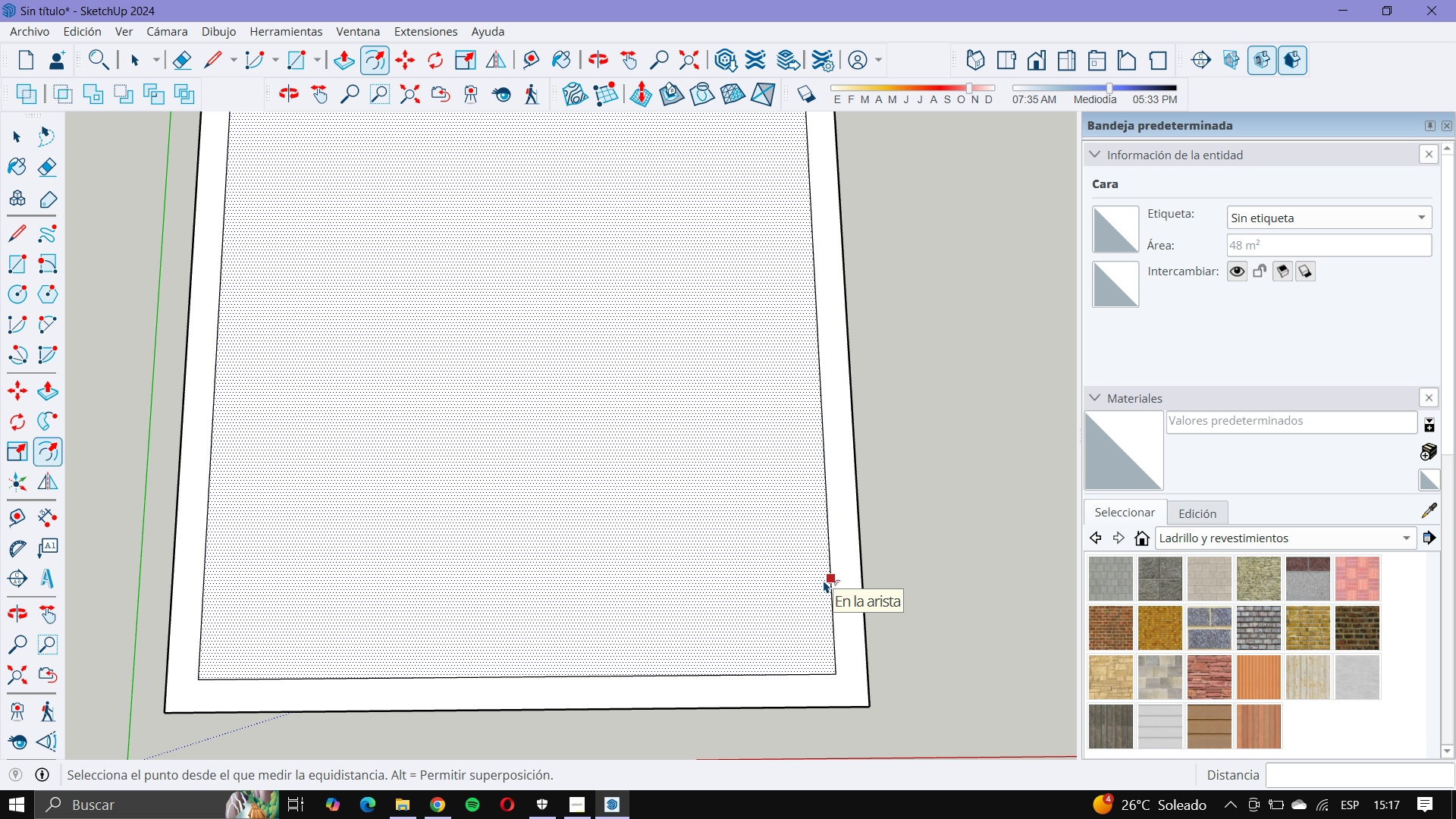 
scroll: coordinate [822, 592], scroll_direction: down, amount: 1.0
 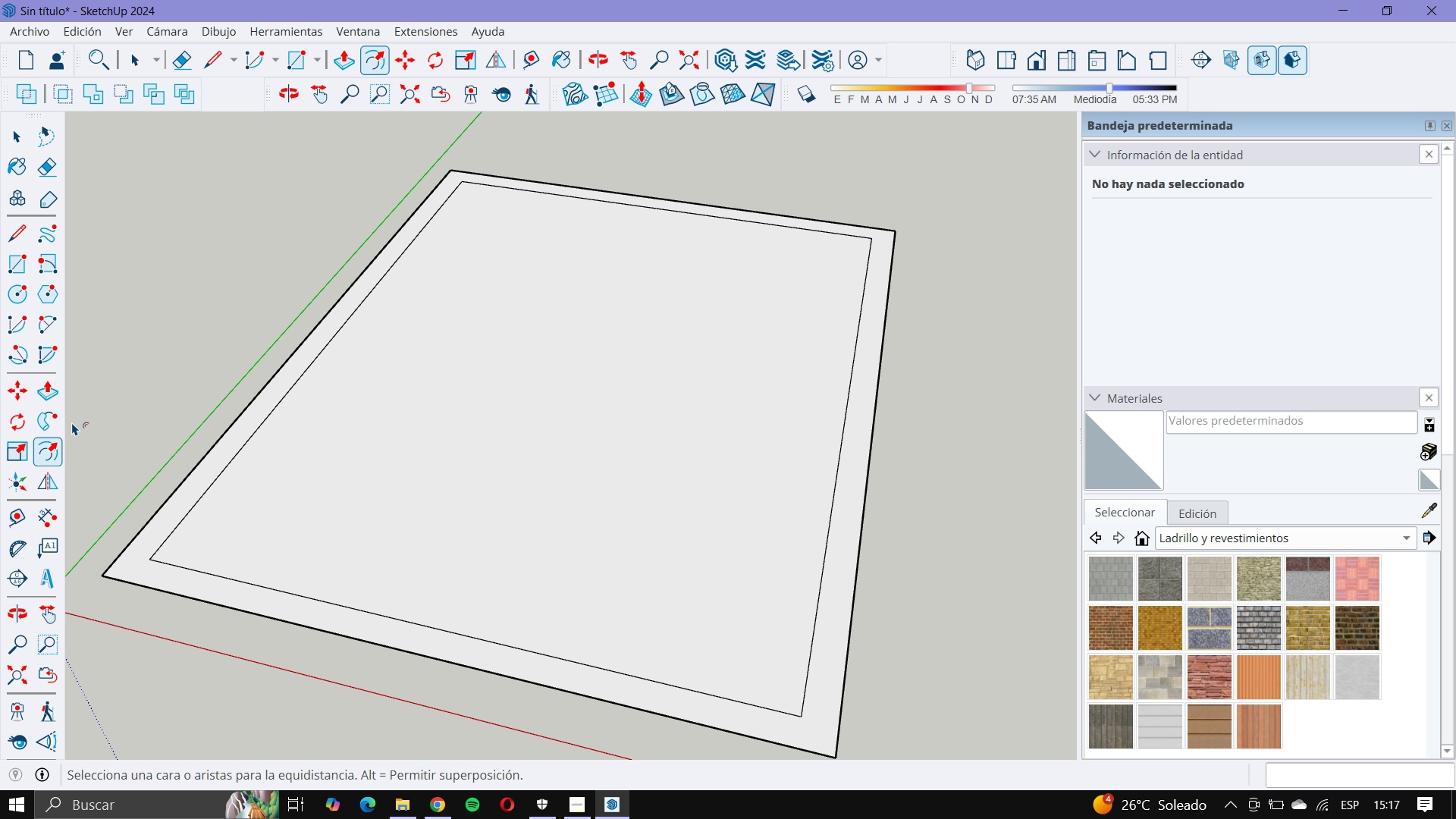 
left_click([36, 396])
 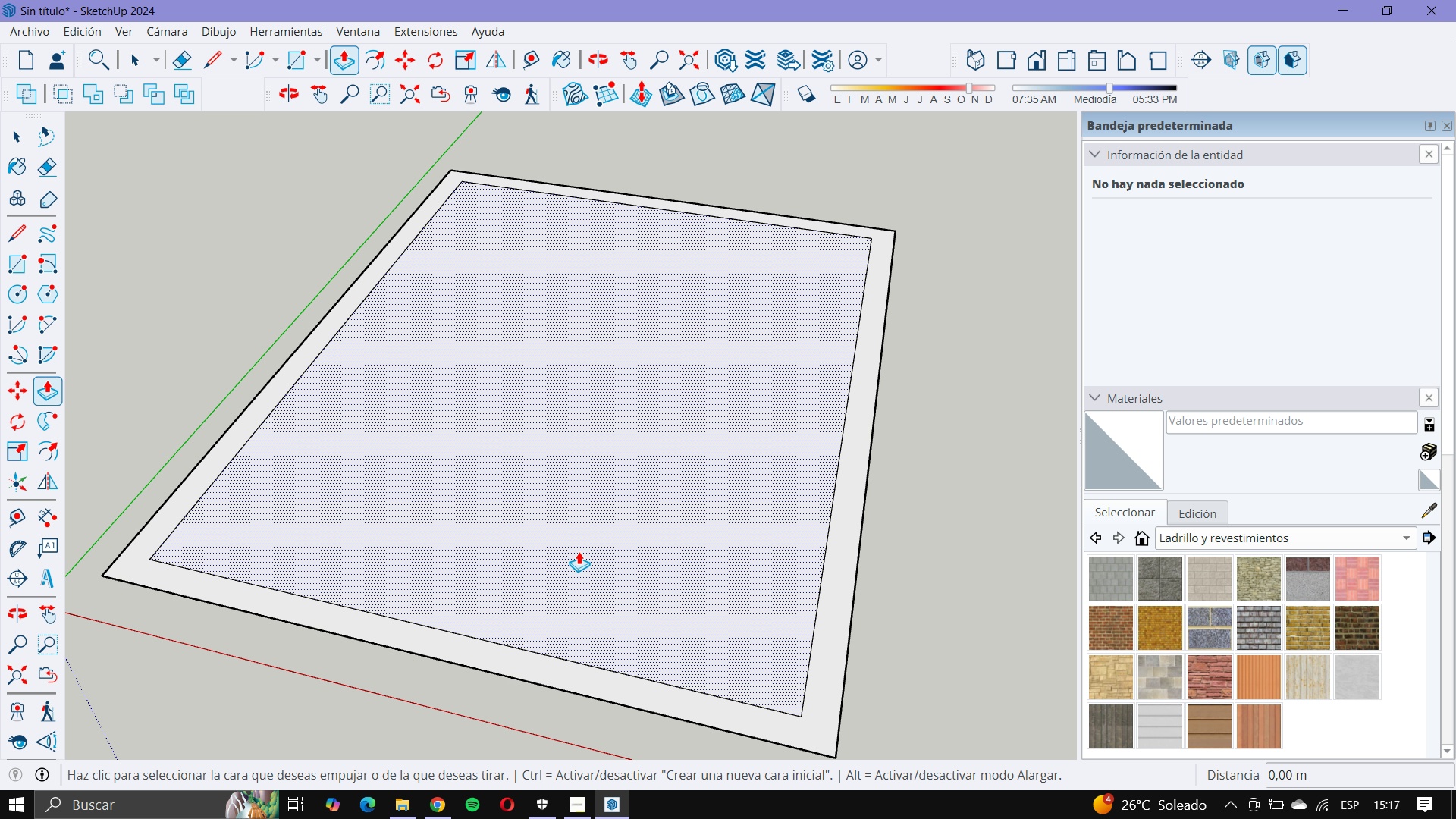 
scroll: coordinate [606, 590], scroll_direction: down, amount: 6.0
 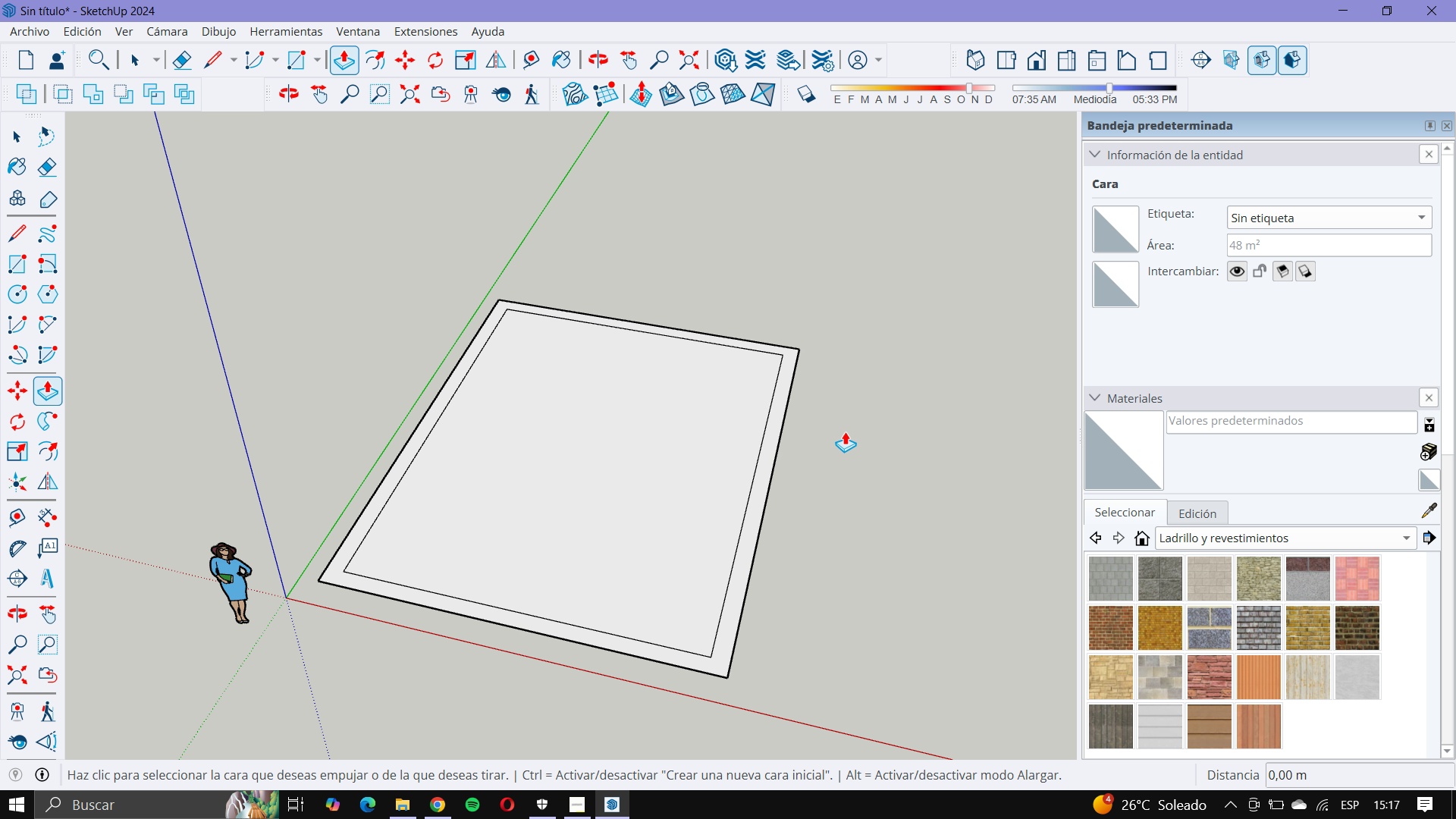 
scroll: coordinate [814, 343], scroll_direction: up, amount: 6.0
 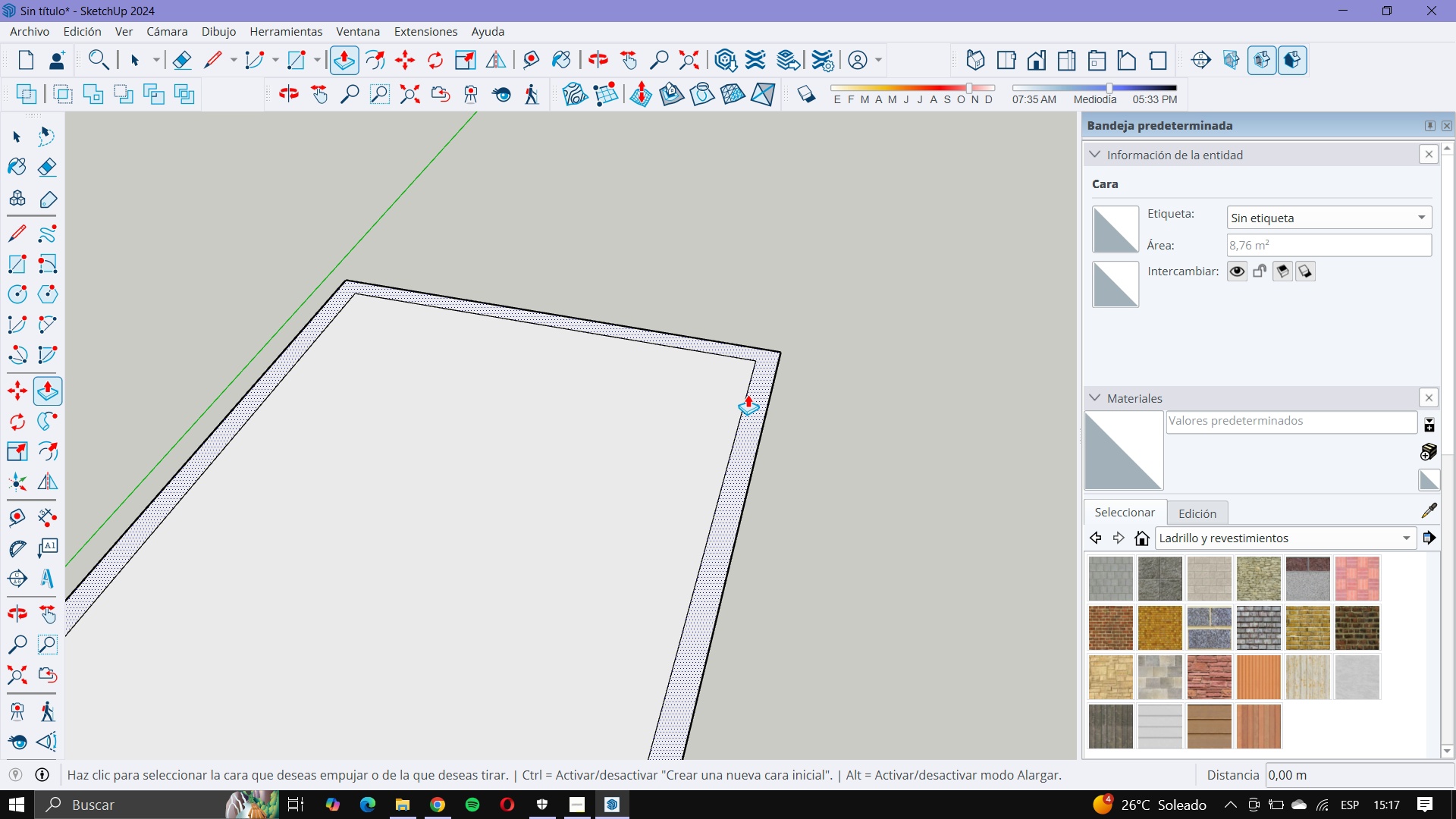 
left_click([748, 394])
 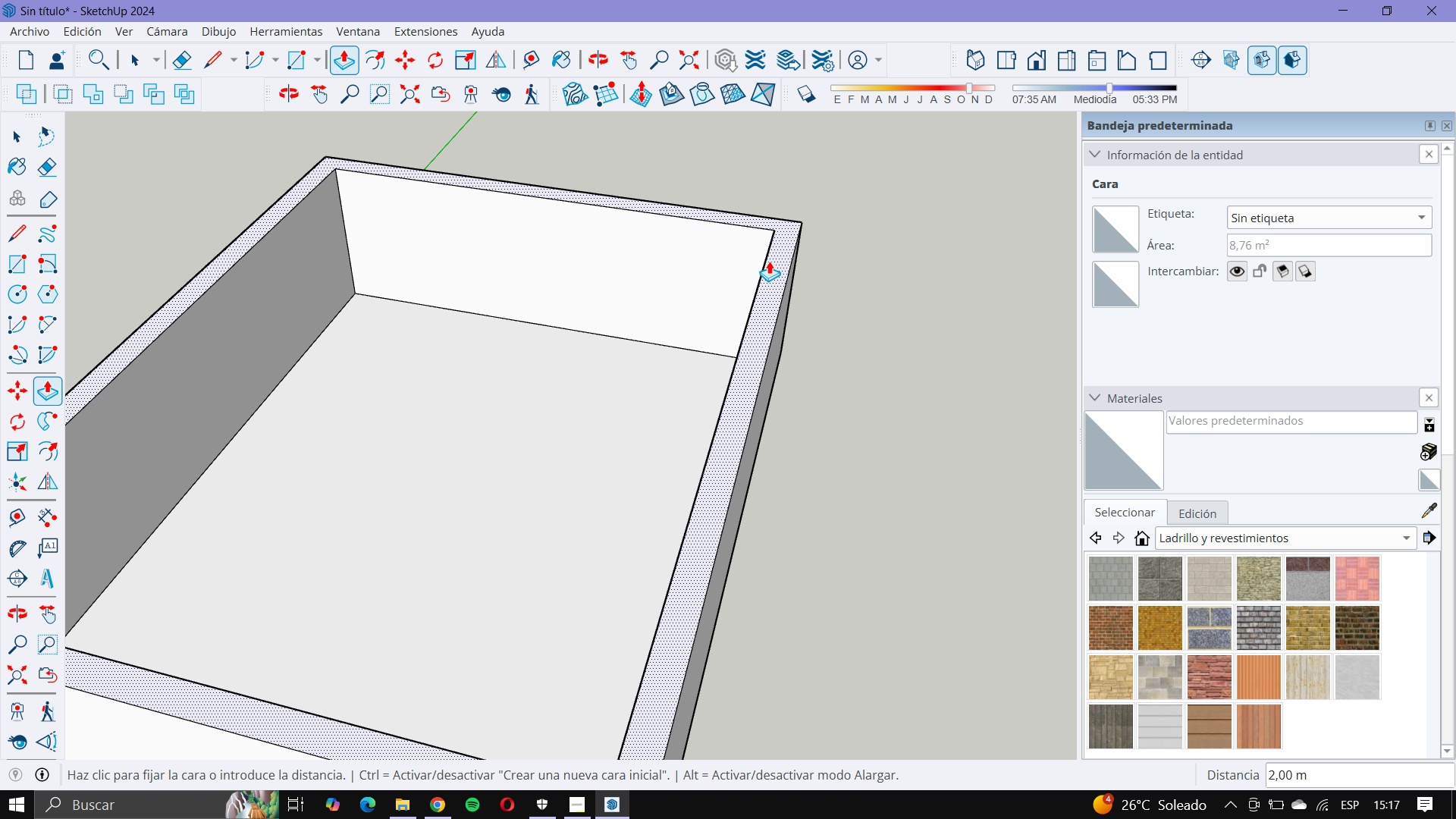 
key(Numpad3)
 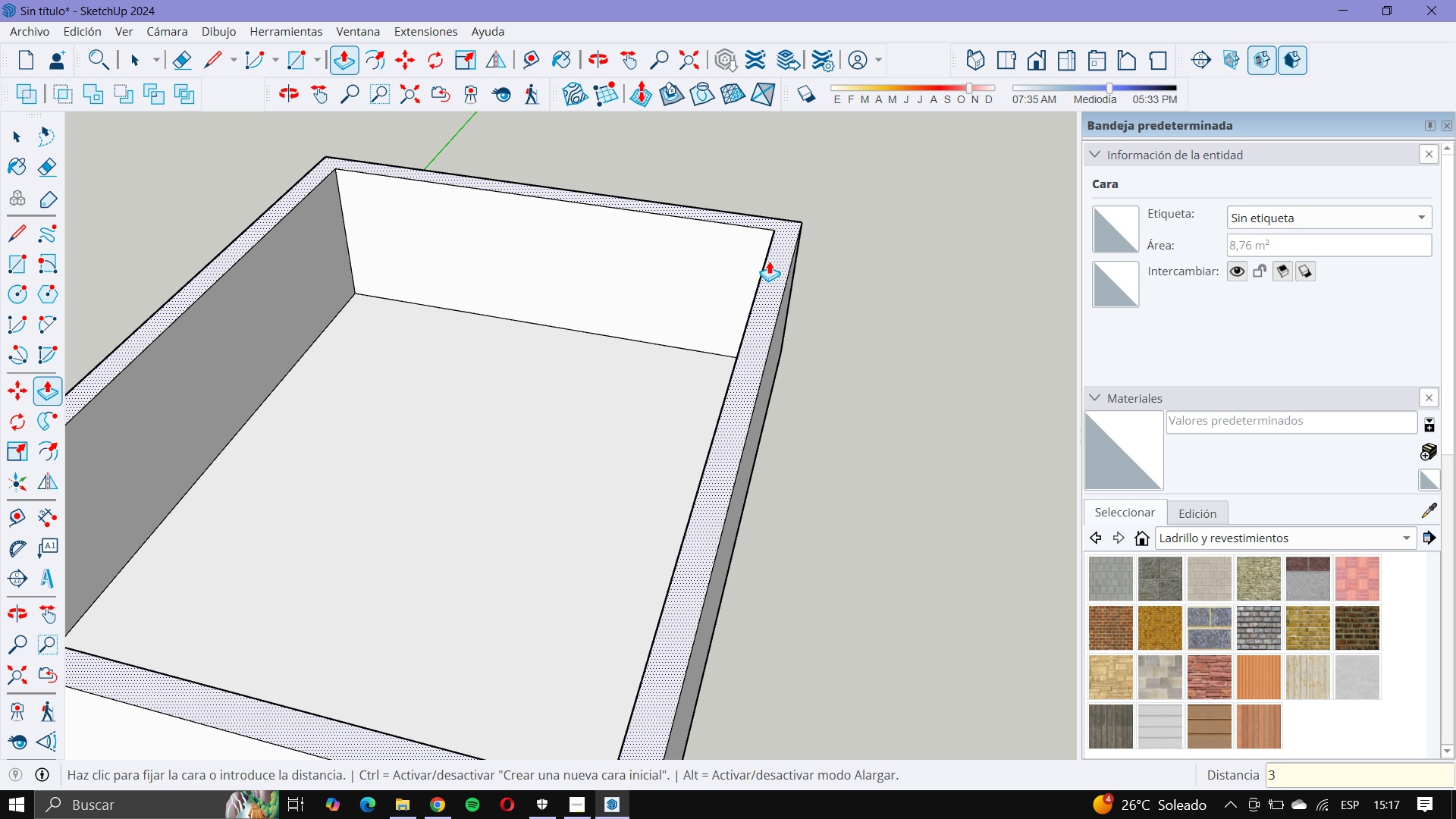 
key(NumpadEnter)
 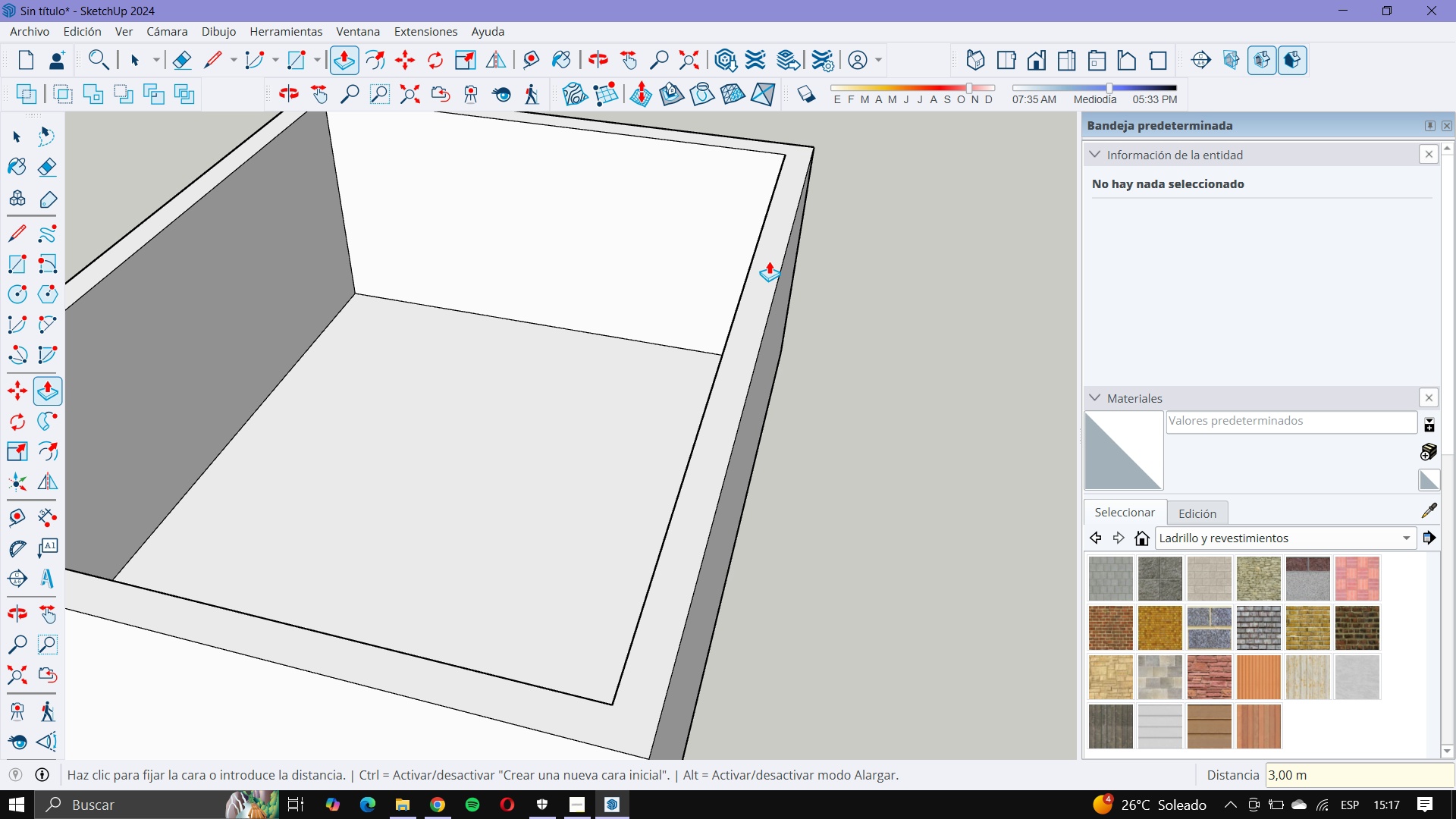 
scroll: coordinate [459, 587], scroll_direction: down, amount: 11.0
 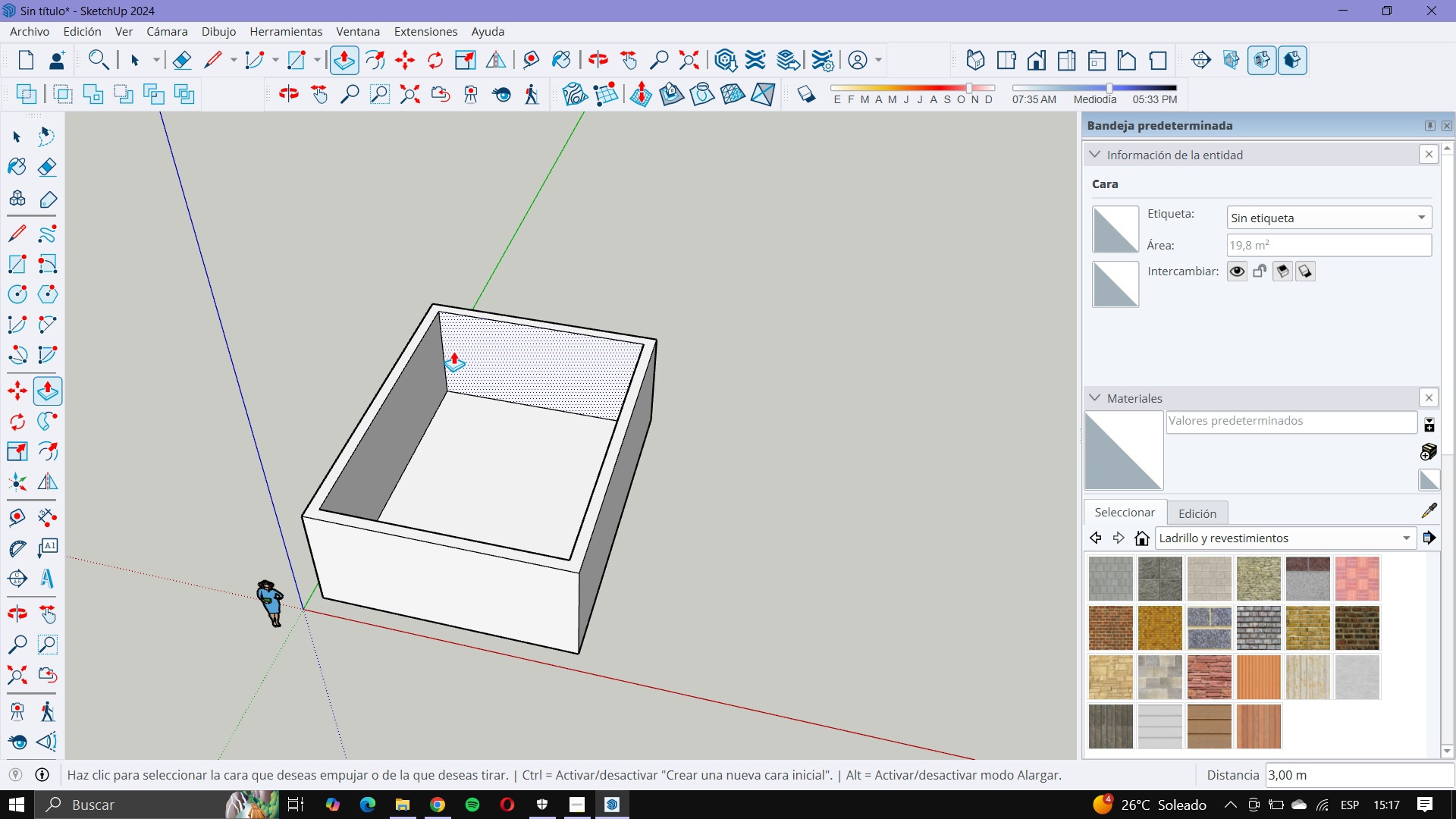 
scroll: coordinate [442, 303], scroll_direction: up, amount: 11.0
 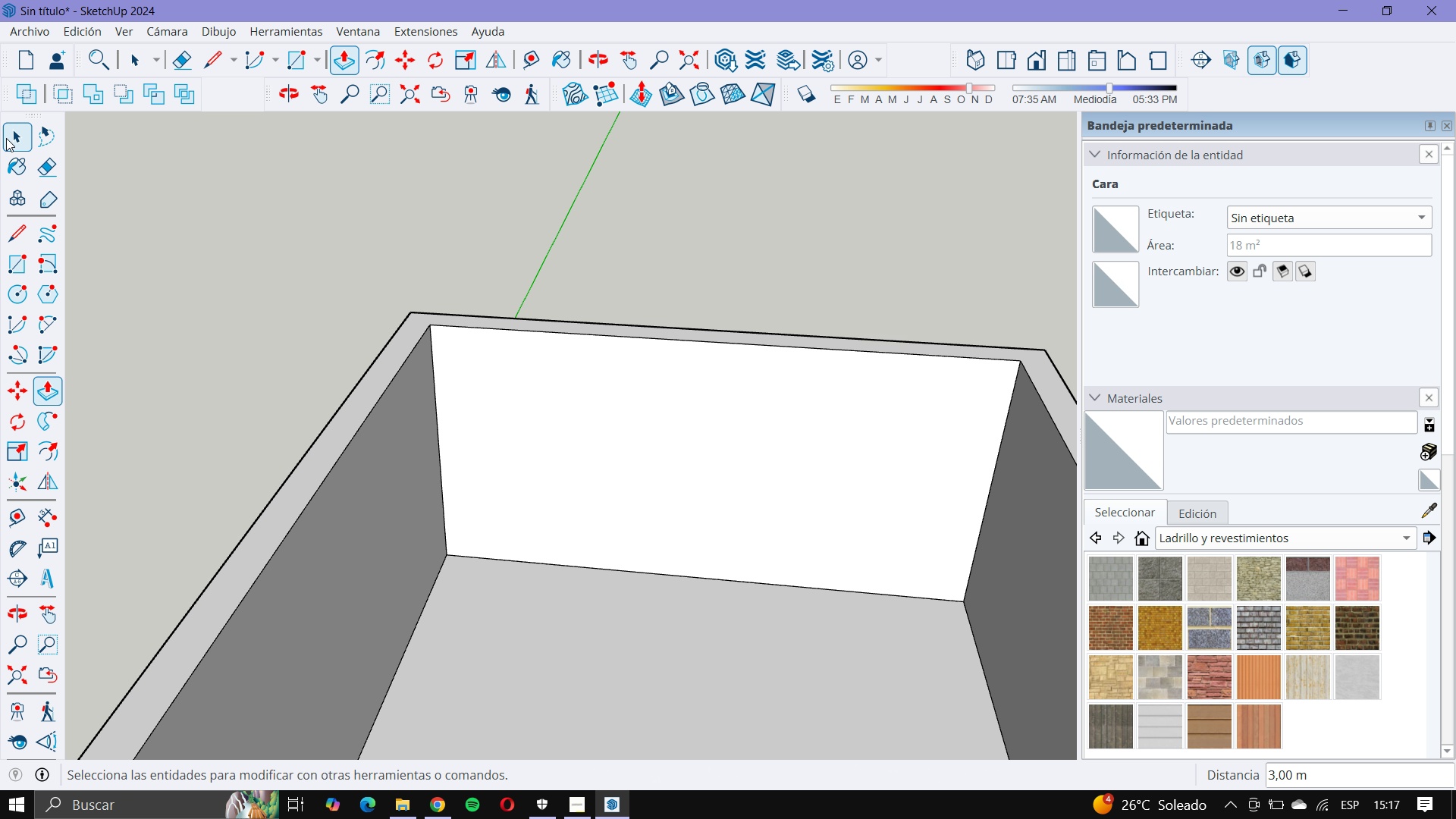 
double_click([507, 454])
 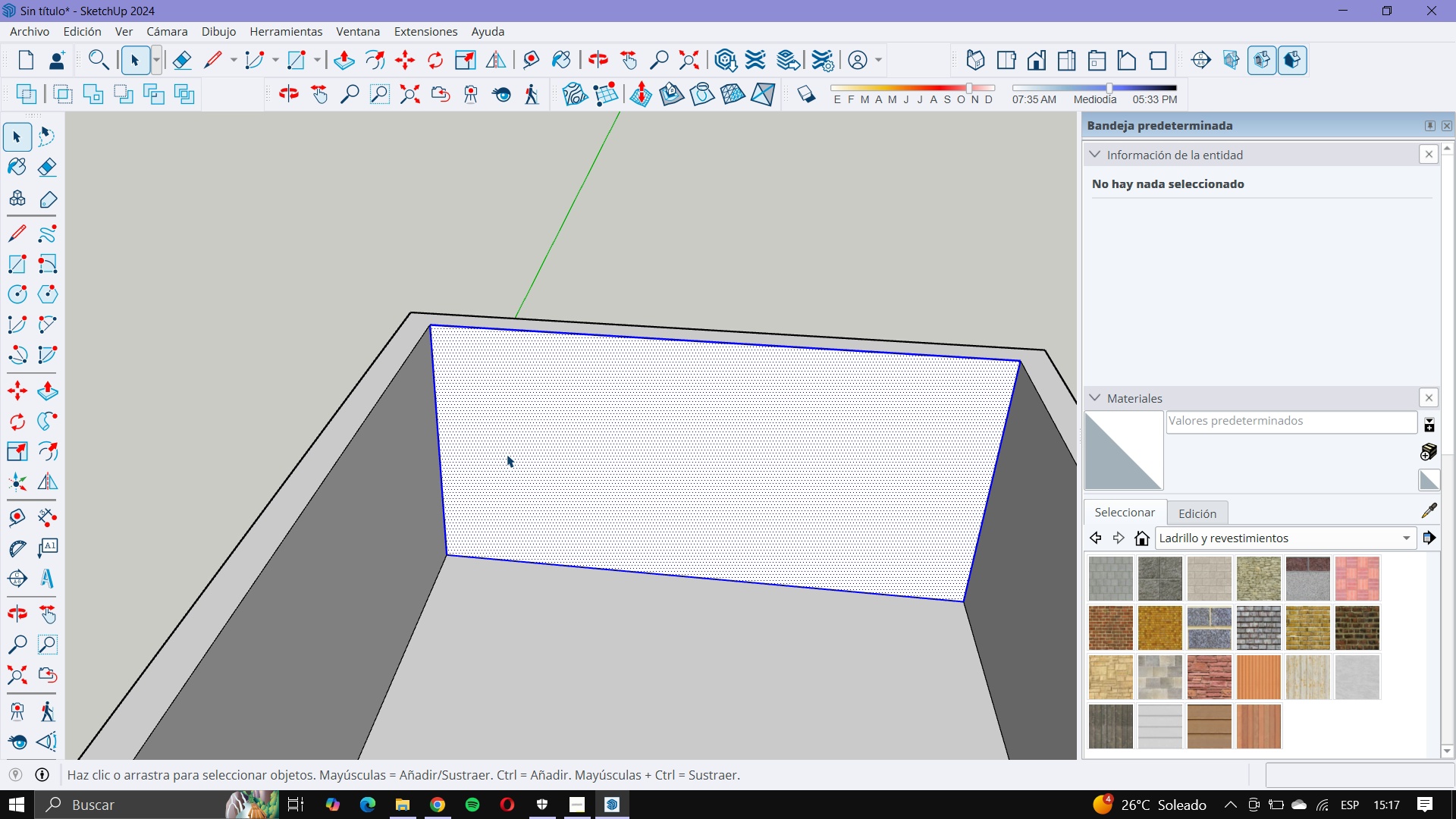 
triple_click([507, 454])
 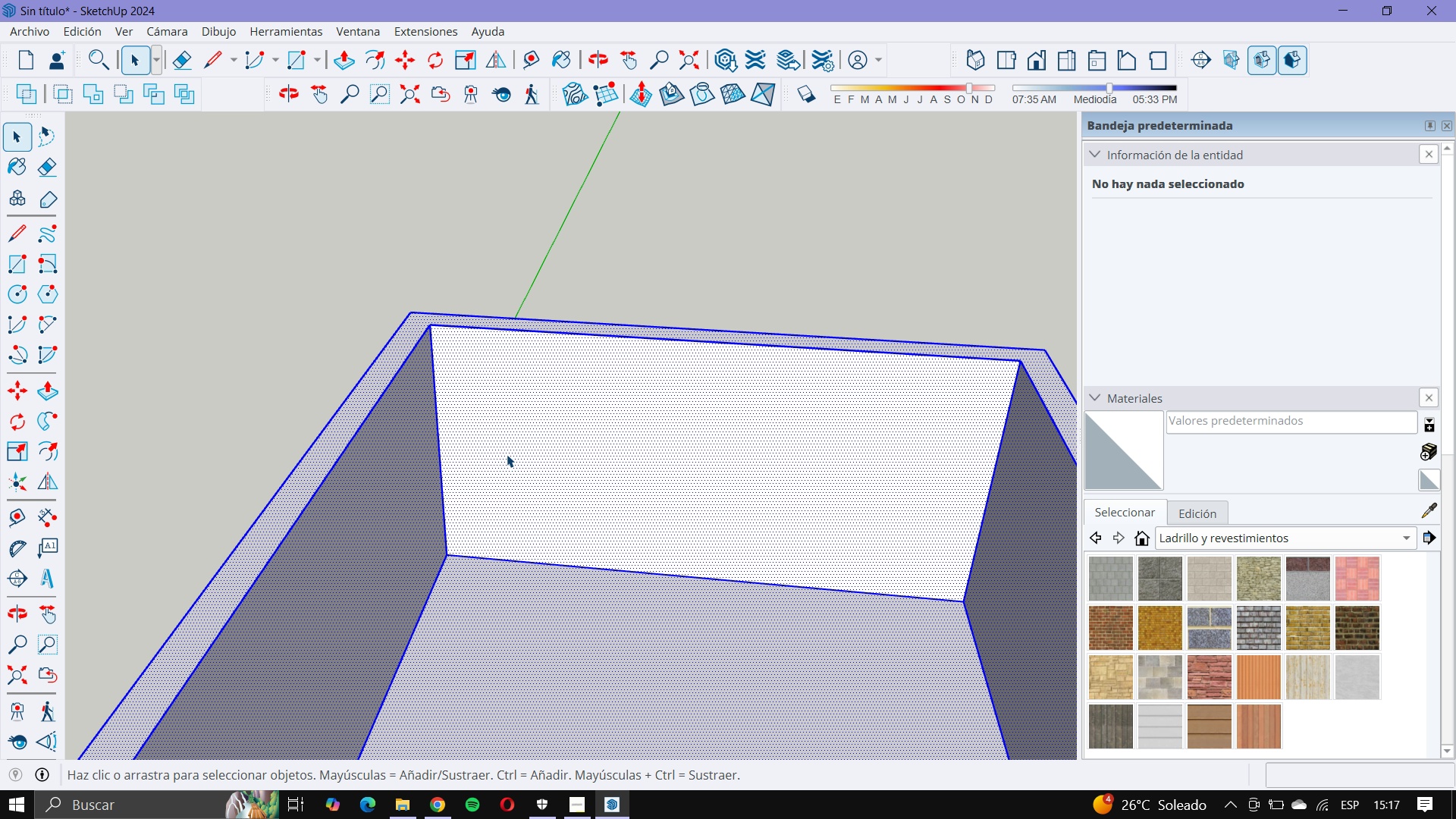 
triple_click([507, 454])
 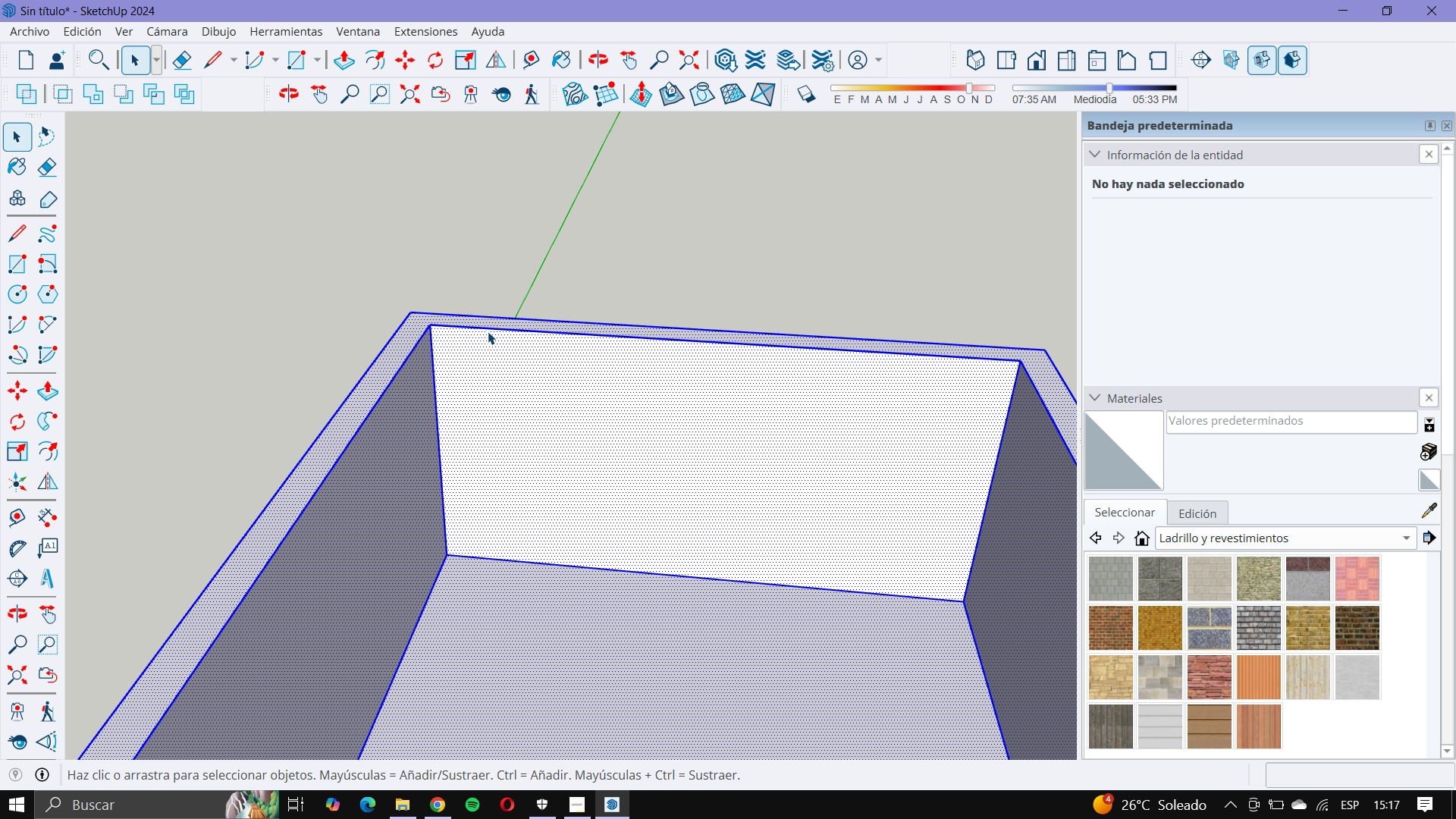 
scroll: coordinate [482, 319], scroll_direction: down, amount: 9.0
 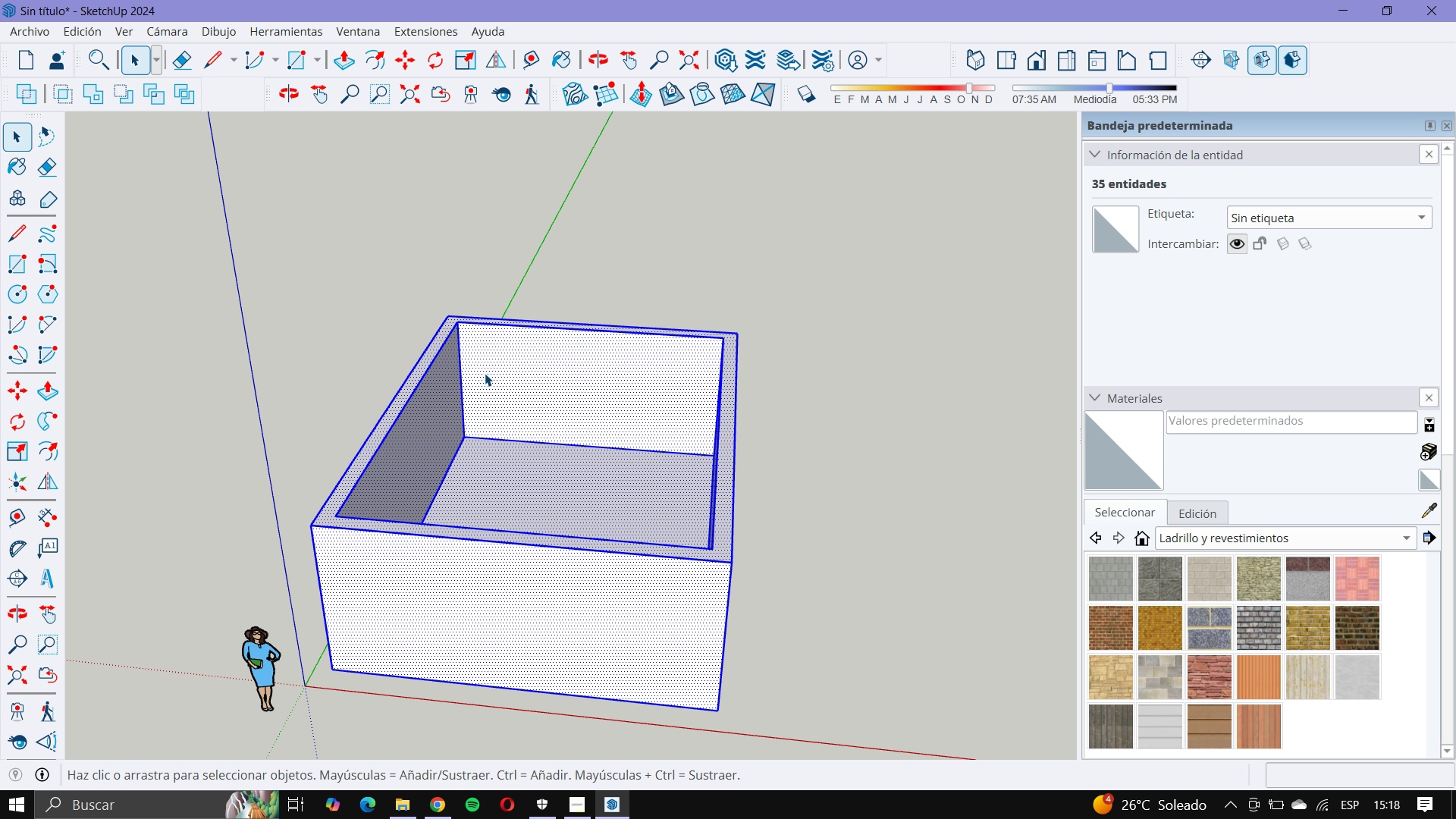 
right_click([485, 373])
 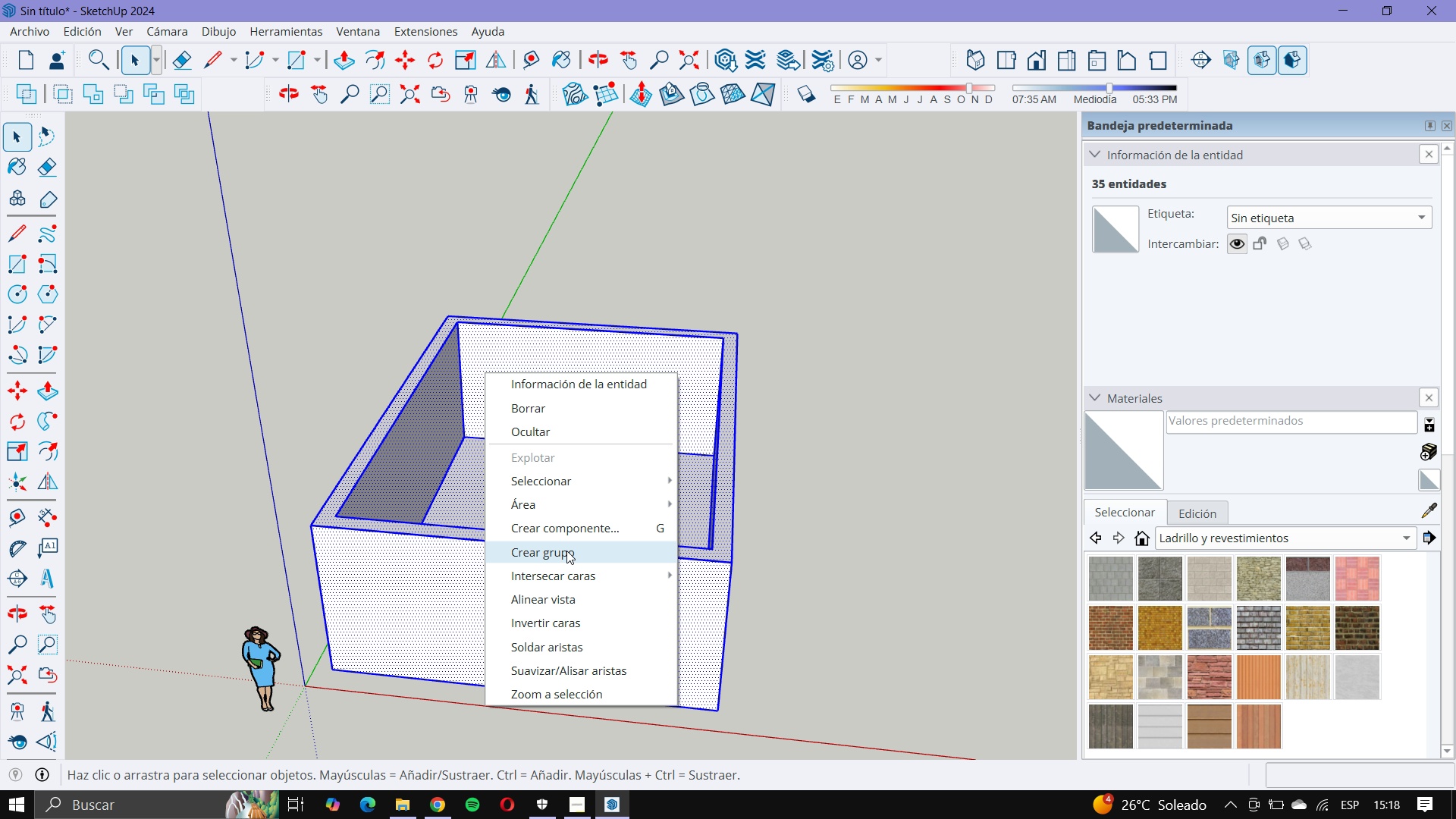 
left_click([566, 551])
 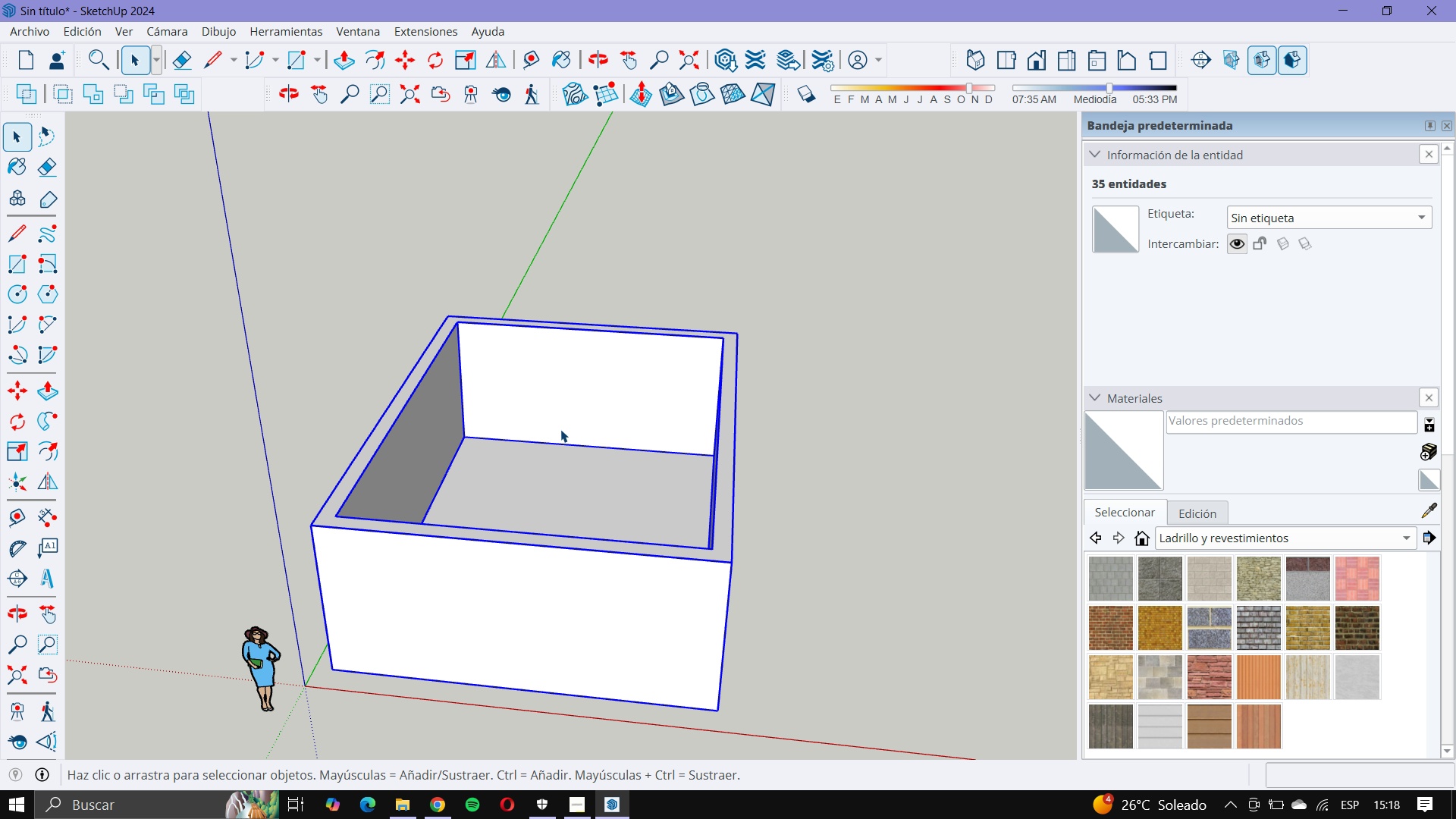 
scroll: coordinate [566, 397], scroll_direction: up, amount: 7.0
 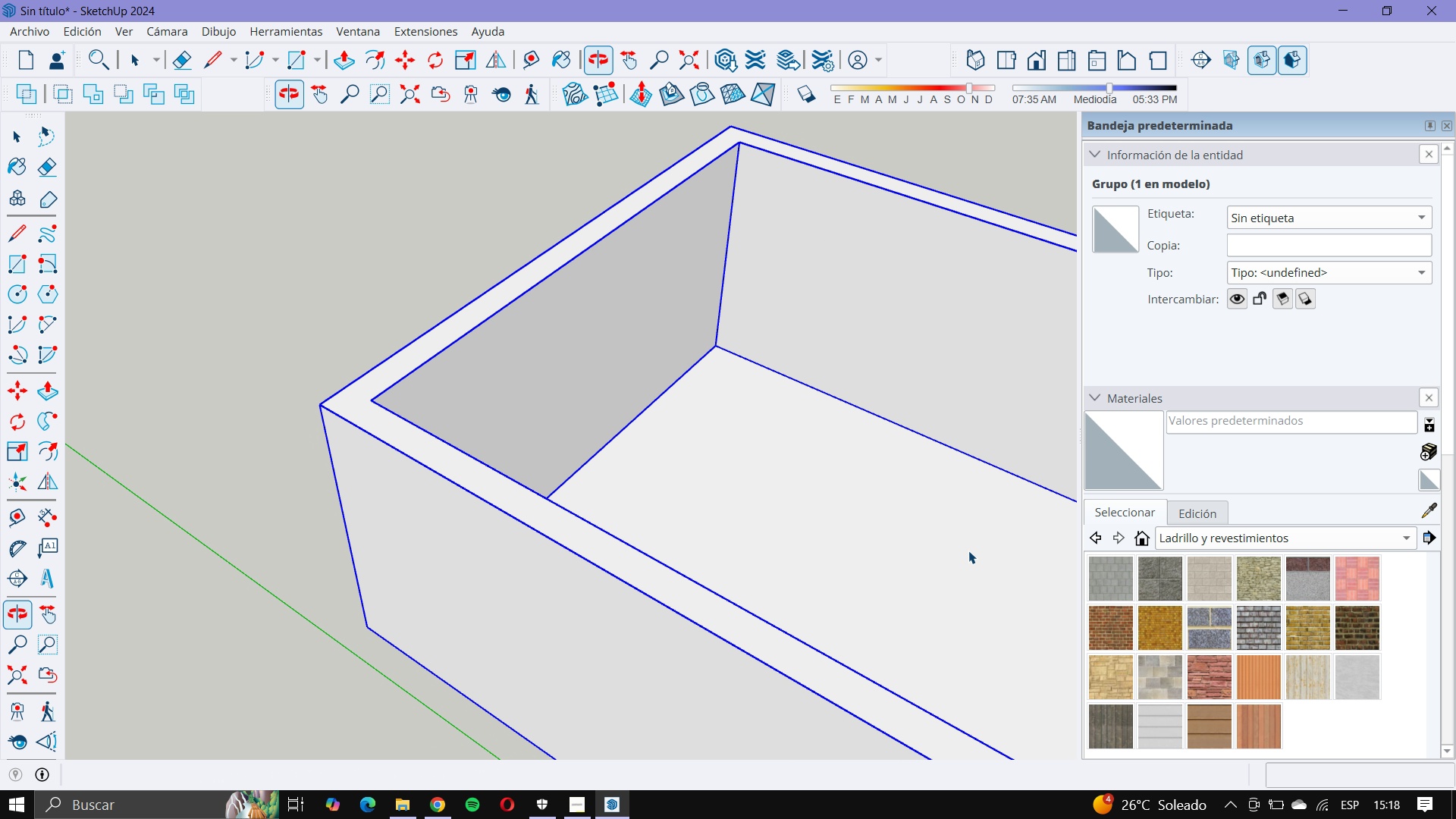 
scroll: coordinate [403, 484], scroll_direction: down, amount: 8.0
 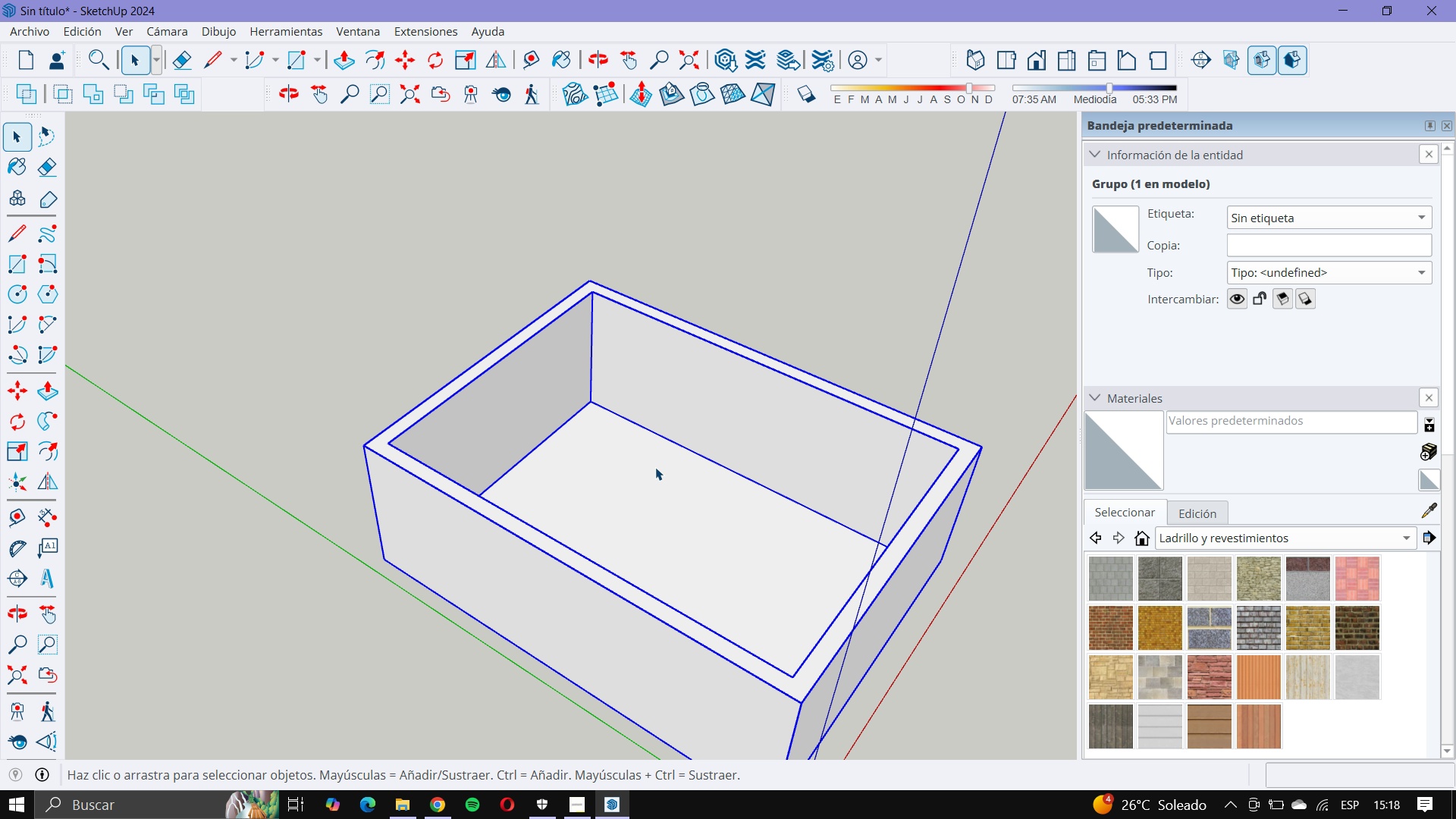 
scroll: coordinate [695, 421], scroll_direction: up, amount: 7.0
 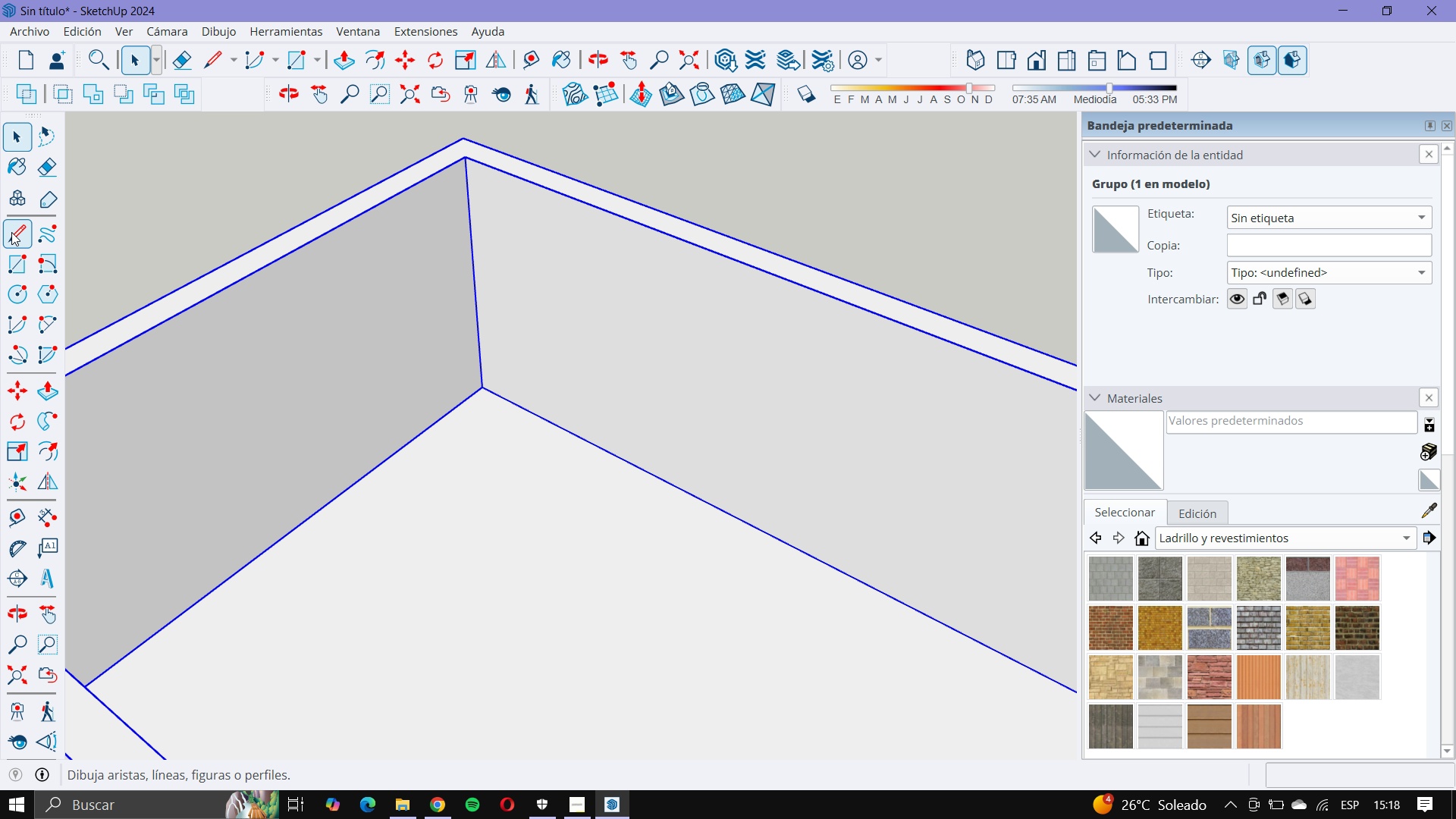 
left_click([0, 232])
 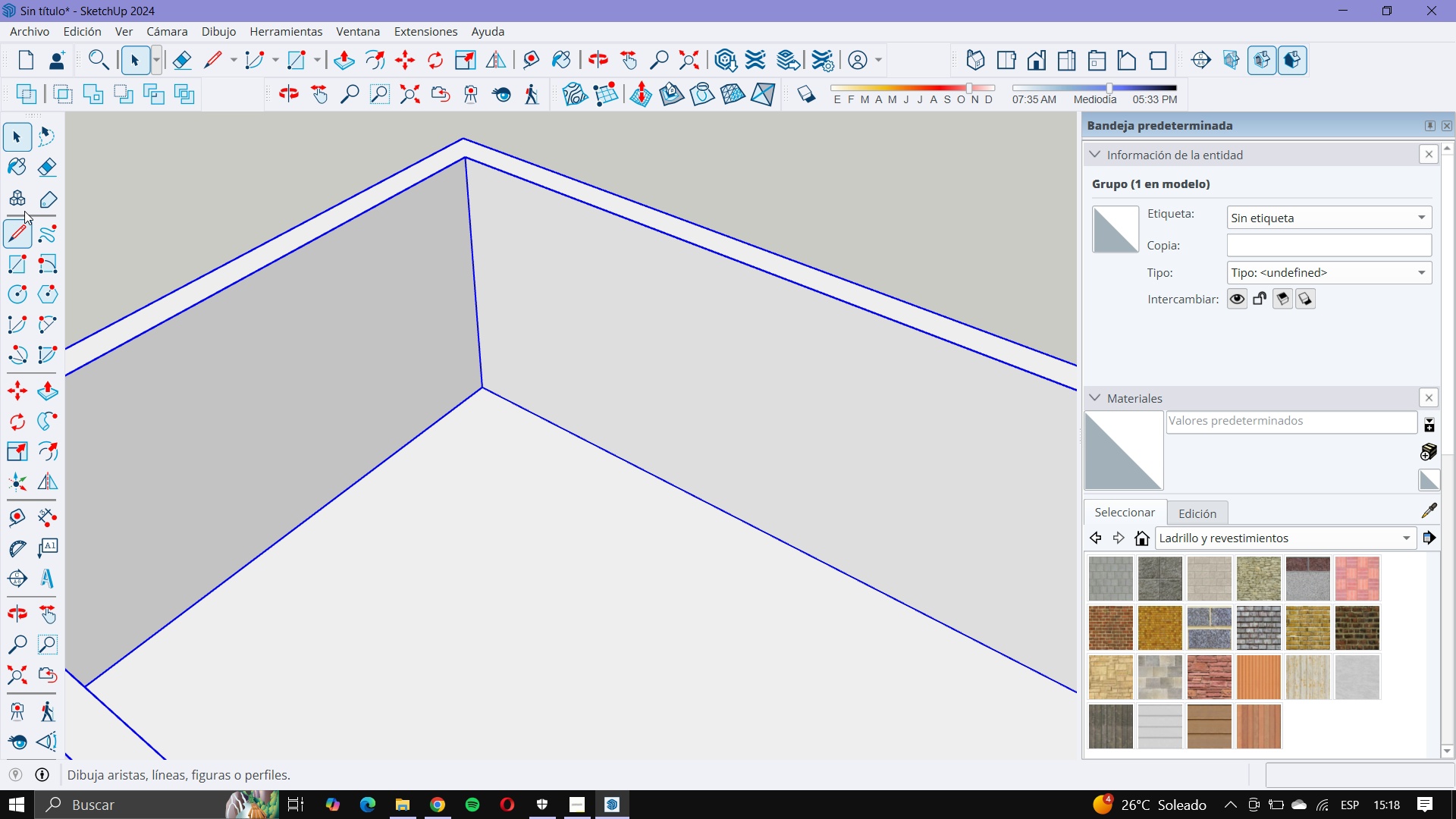 
left_click([479, 430])
 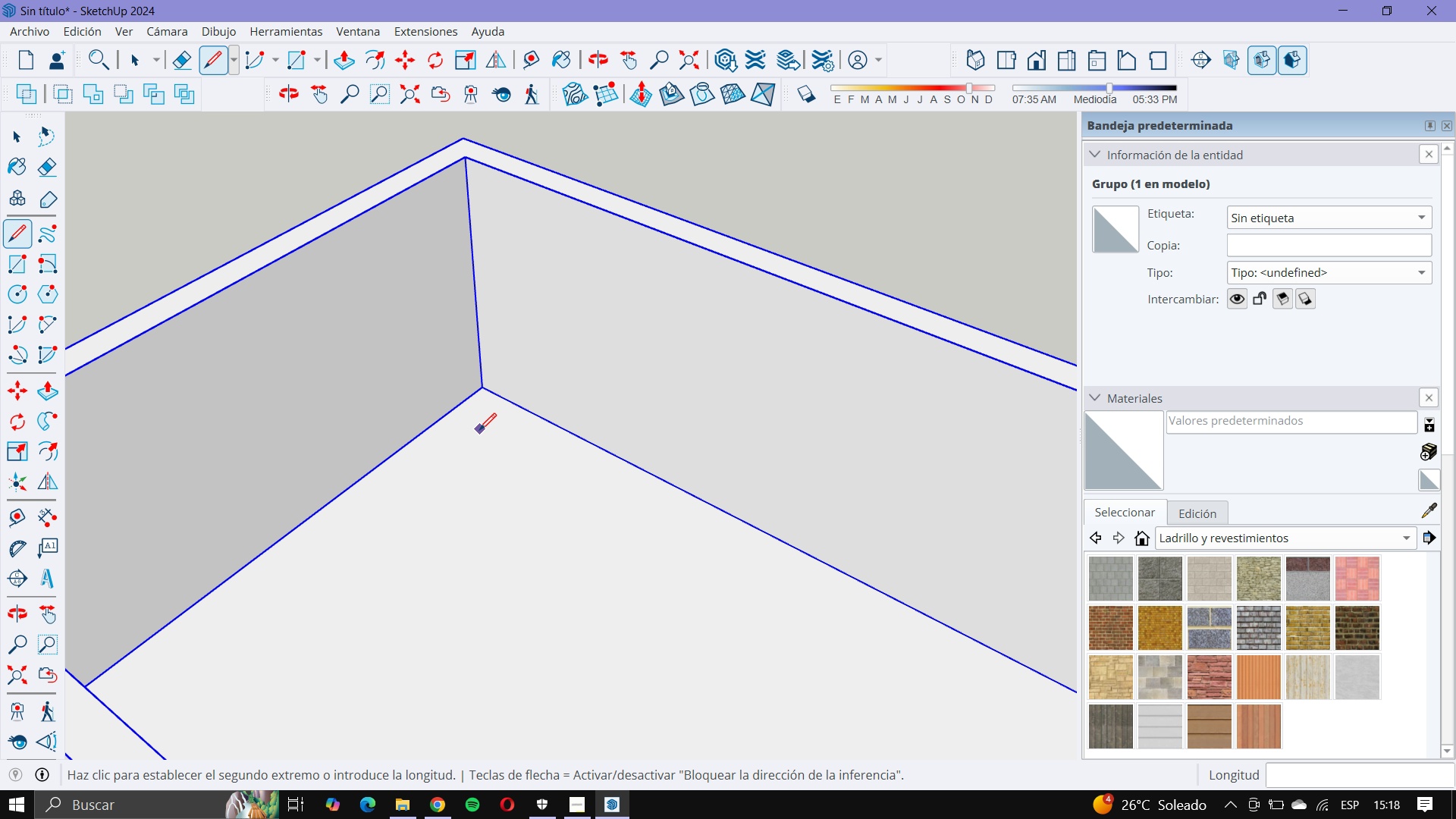 
key(Escape)
 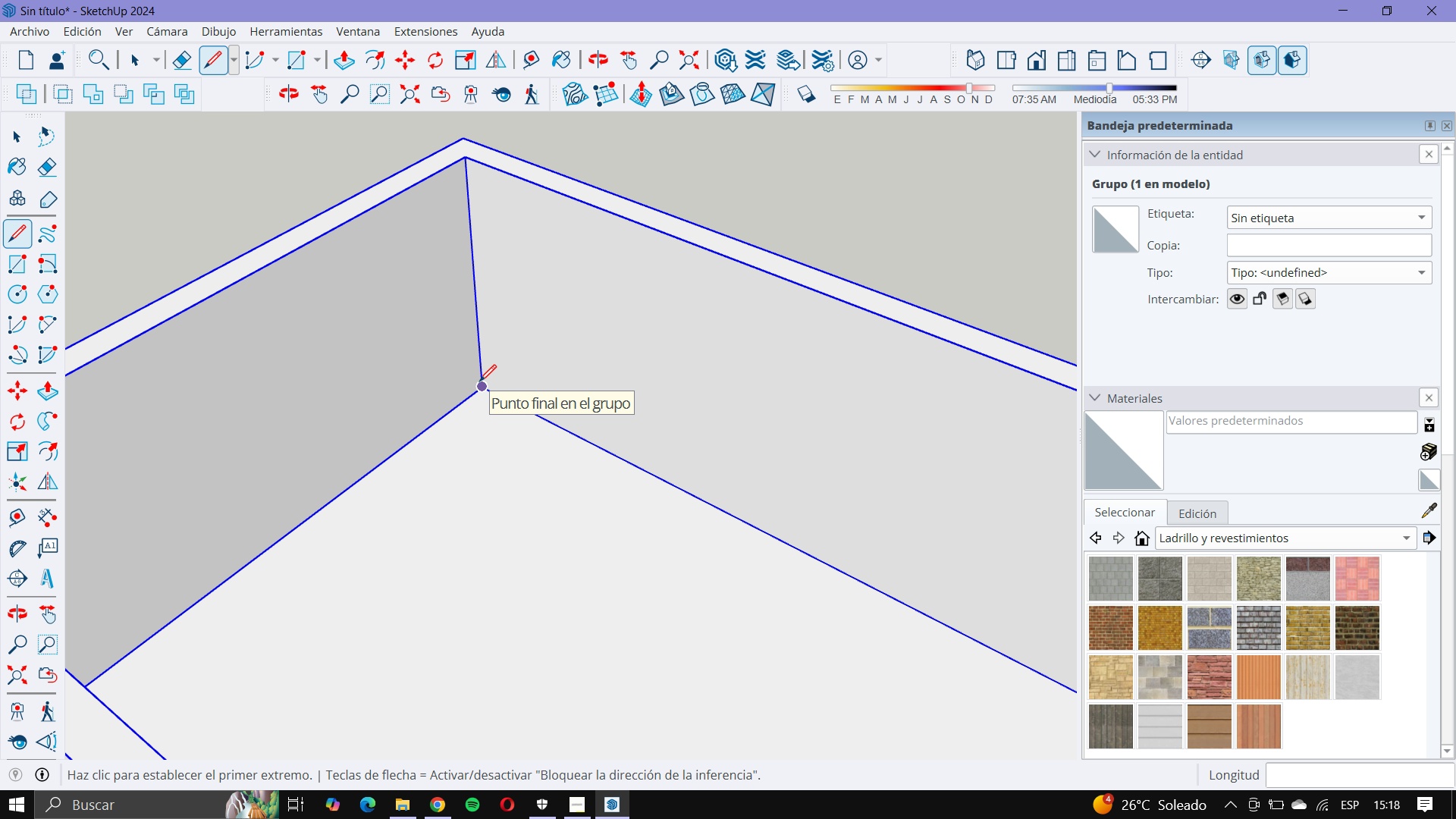 
left_click([479, 381])
 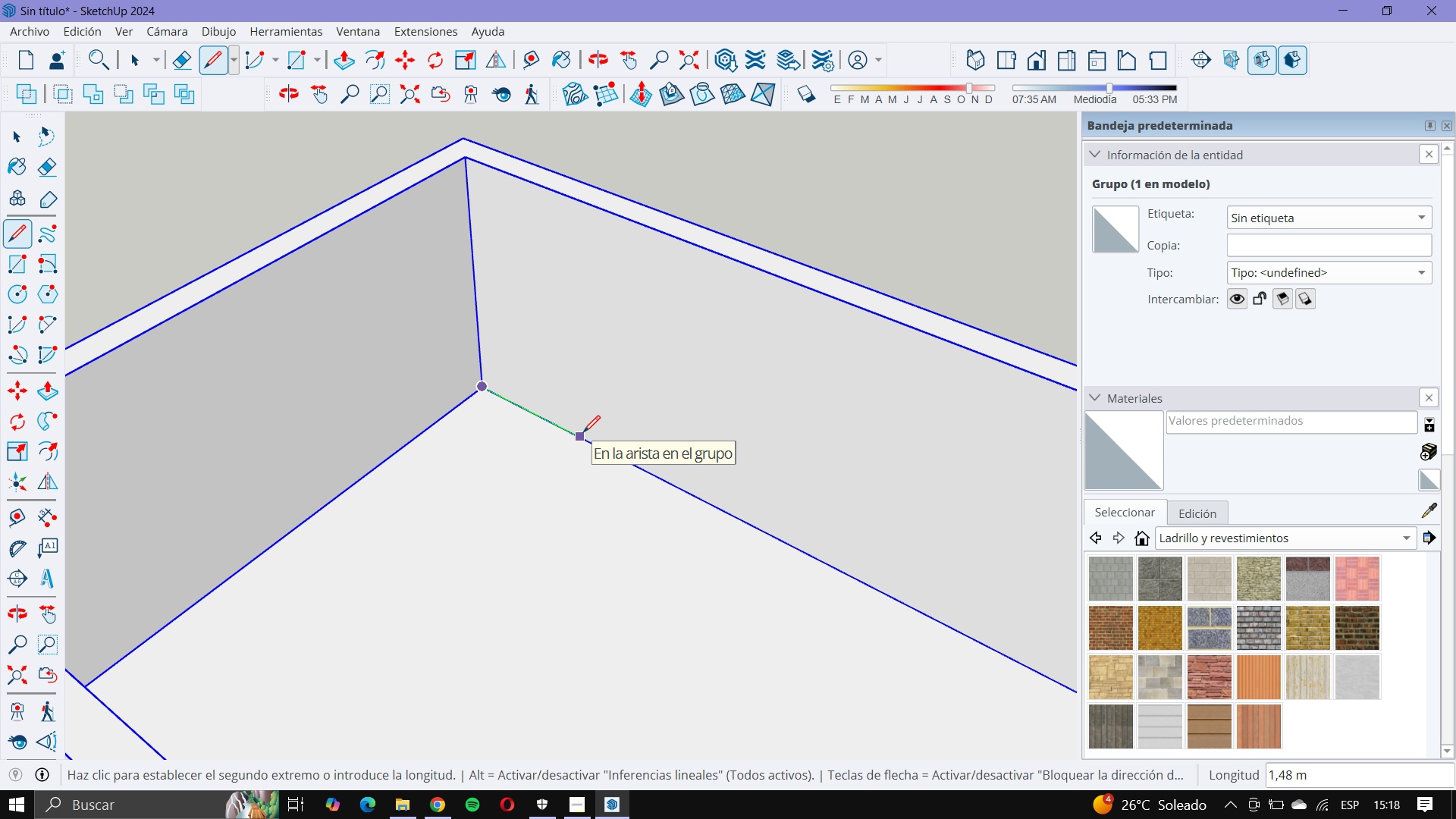 
key(Escape)
 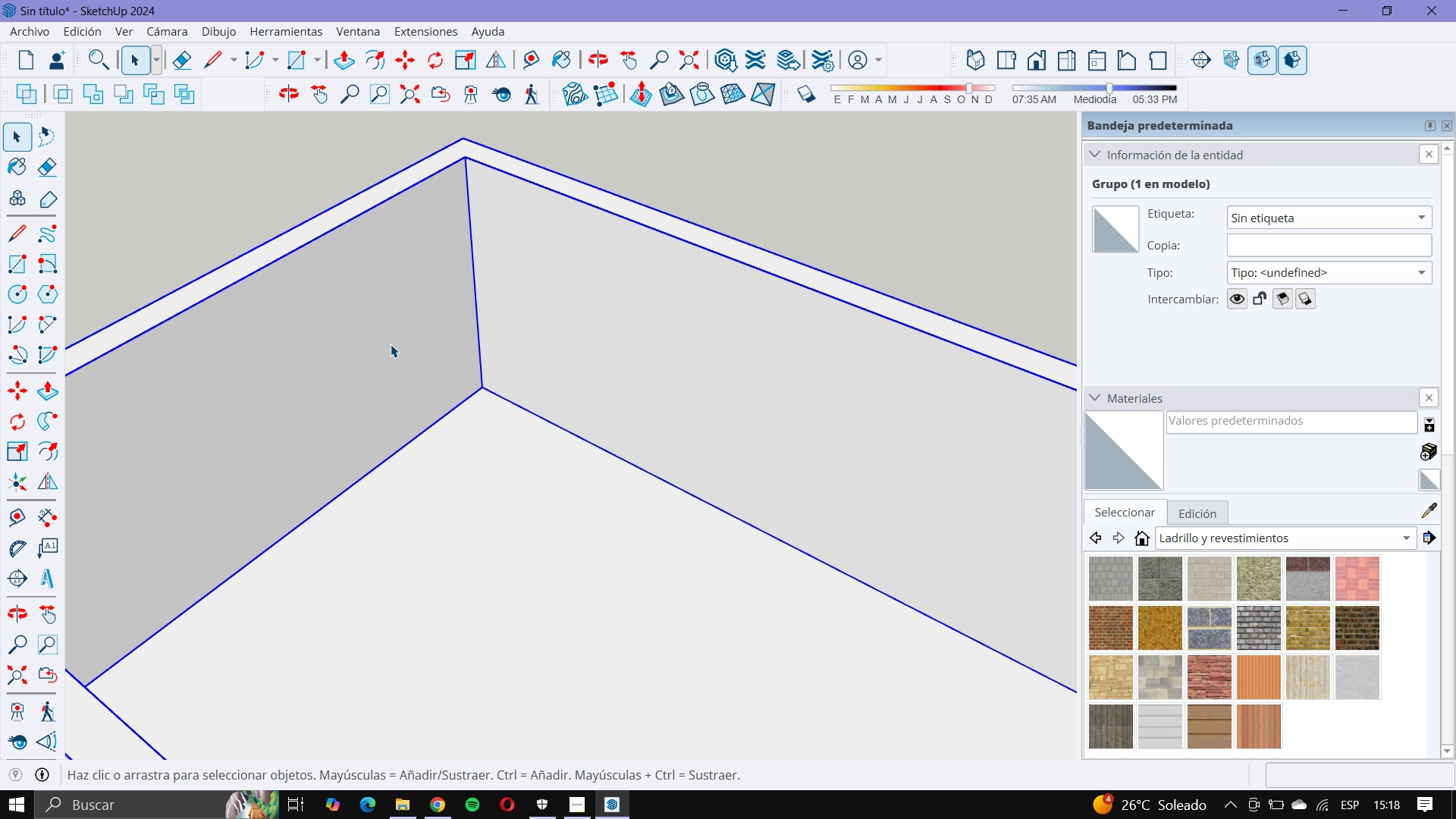 
double_click([391, 344])
 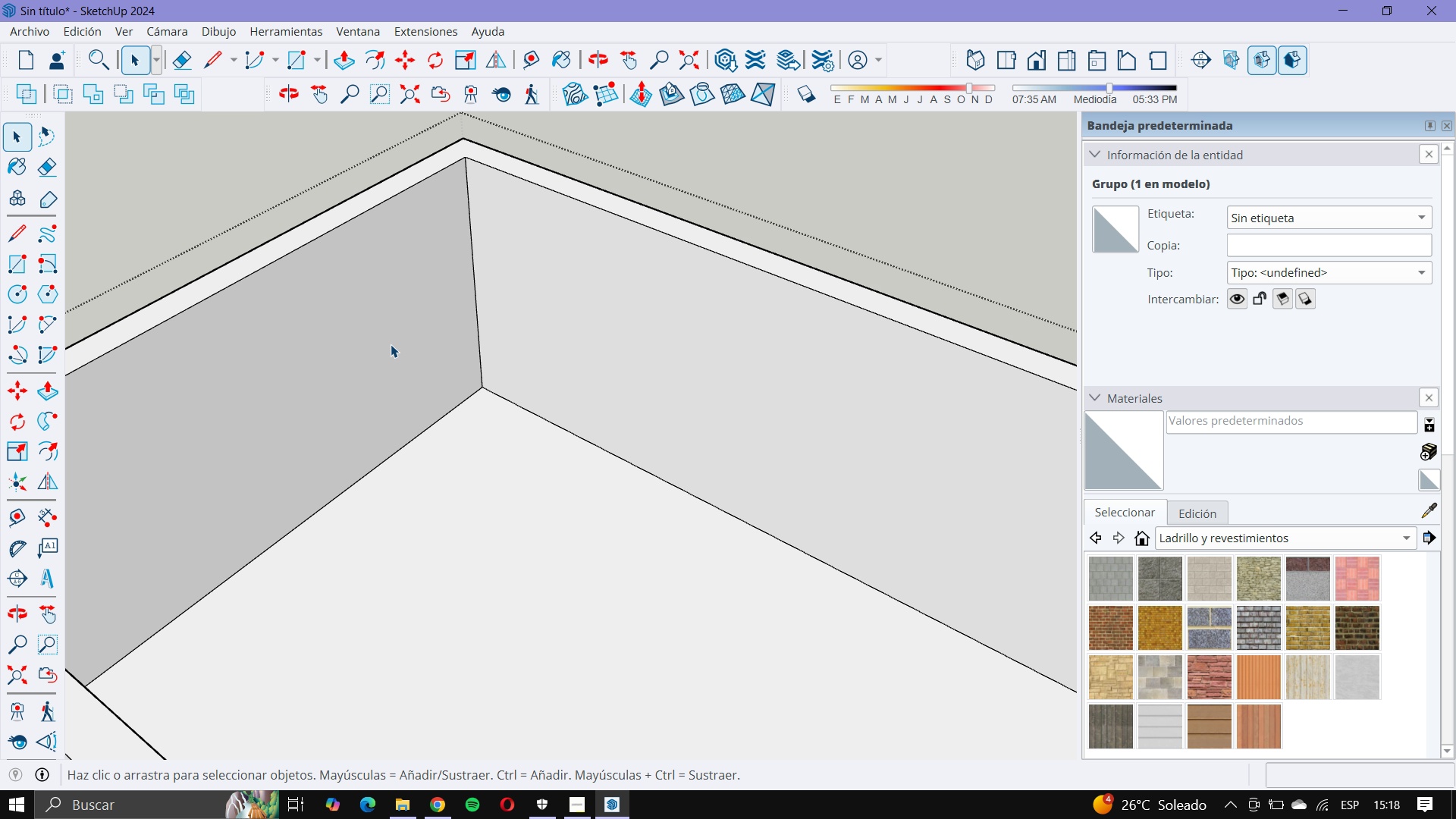 
triple_click([391, 344])
 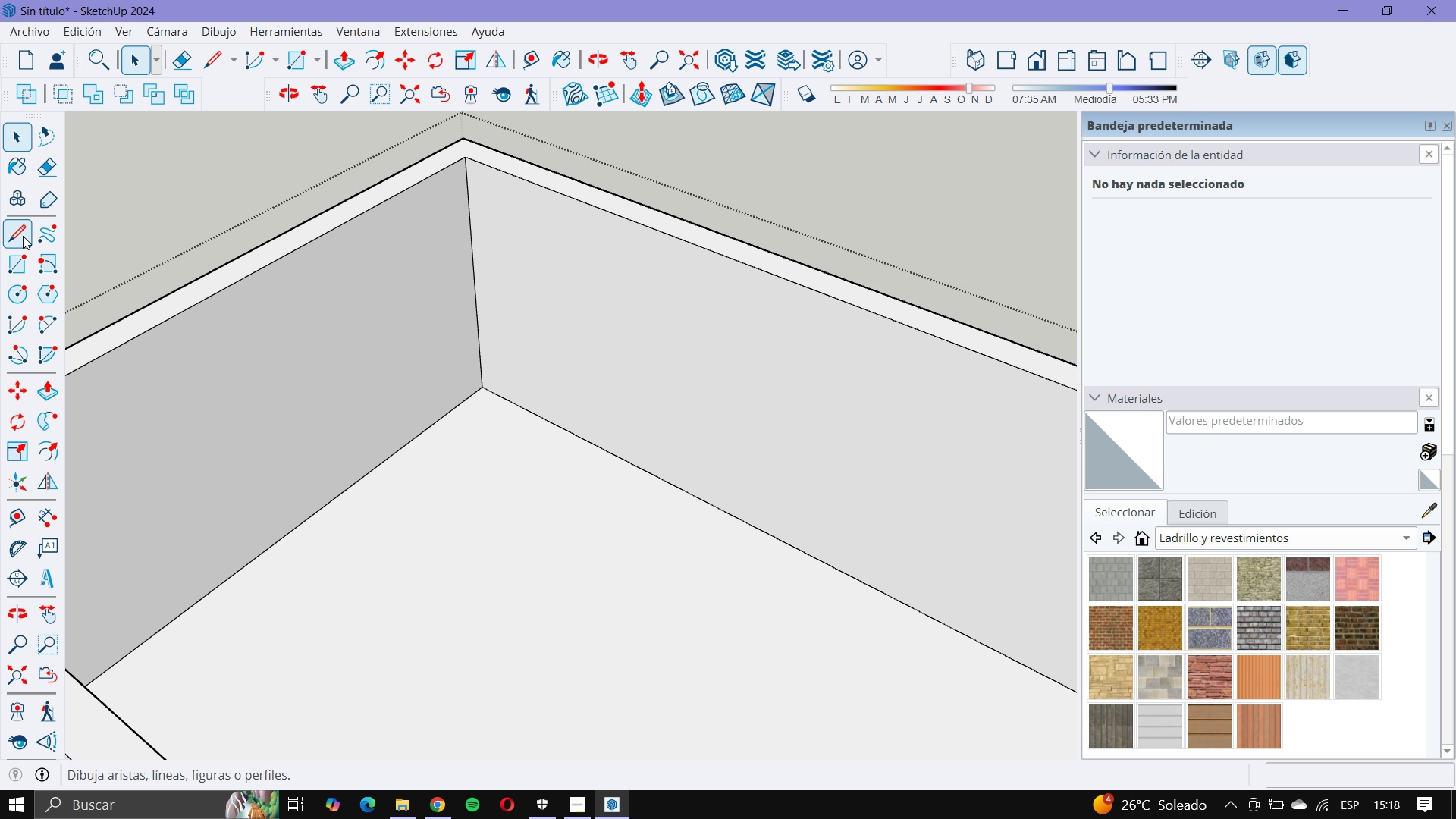 
left_click([23, 235])
 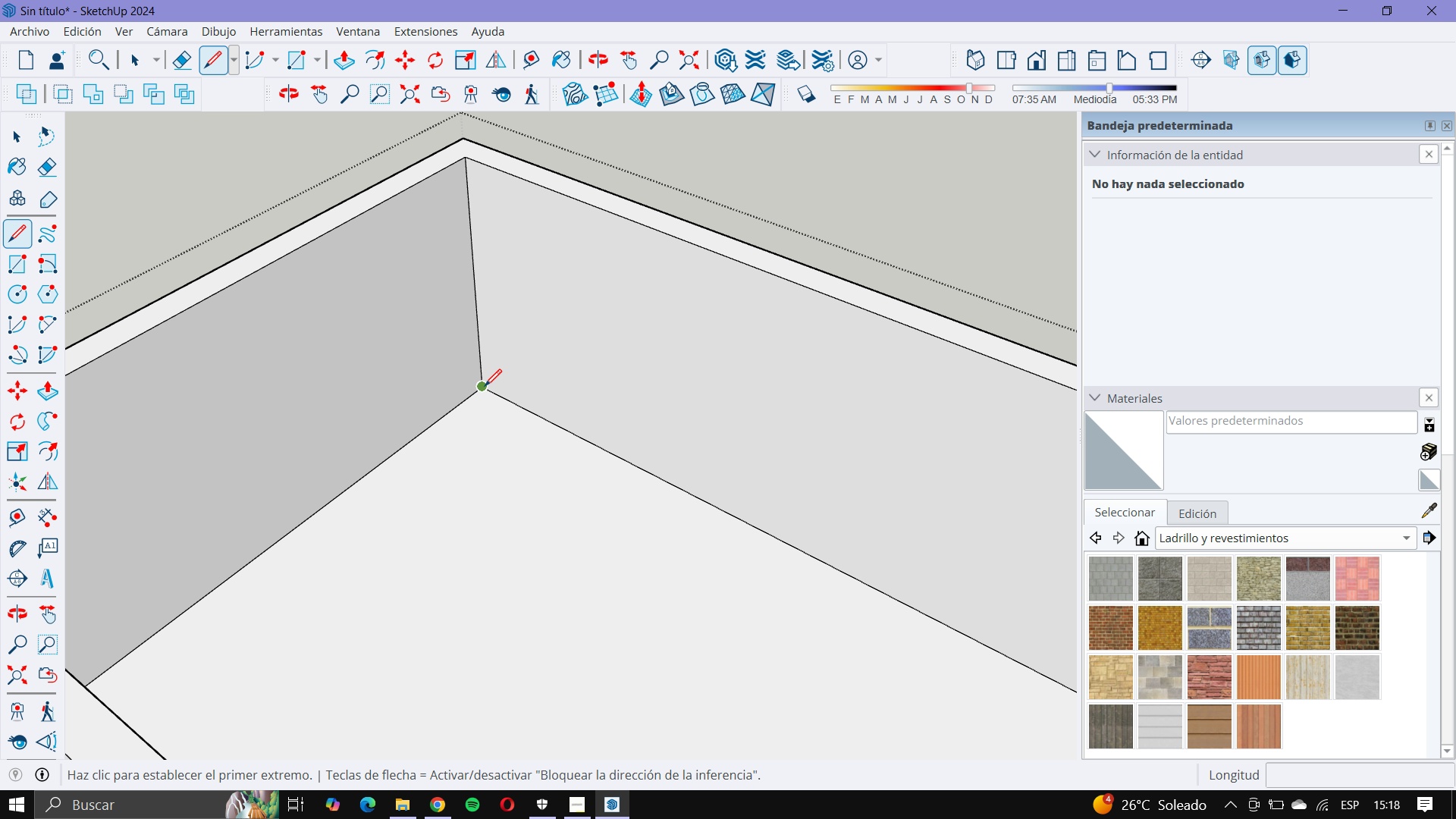 
left_click([485, 387])
 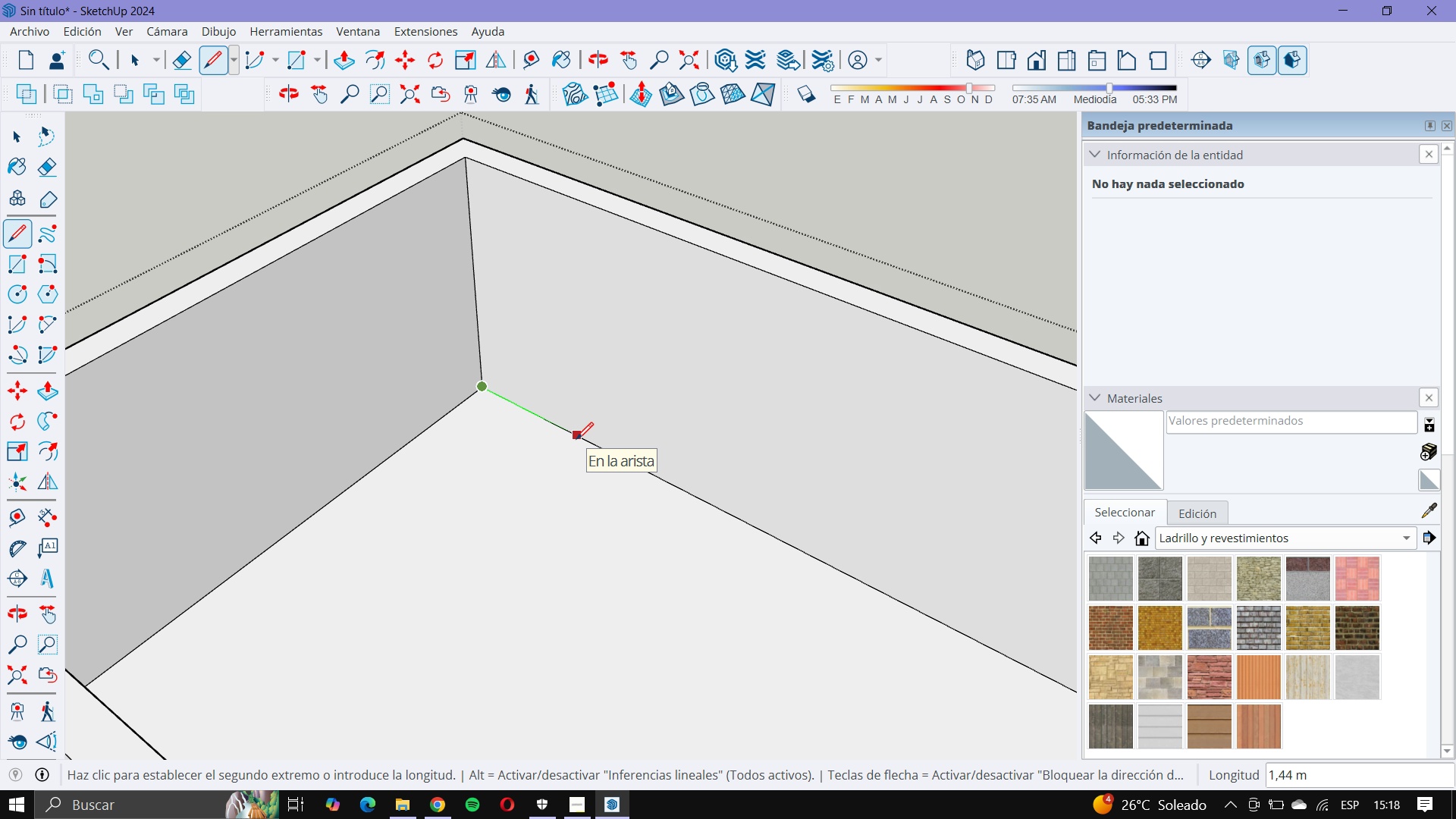 
wait(5.09)
 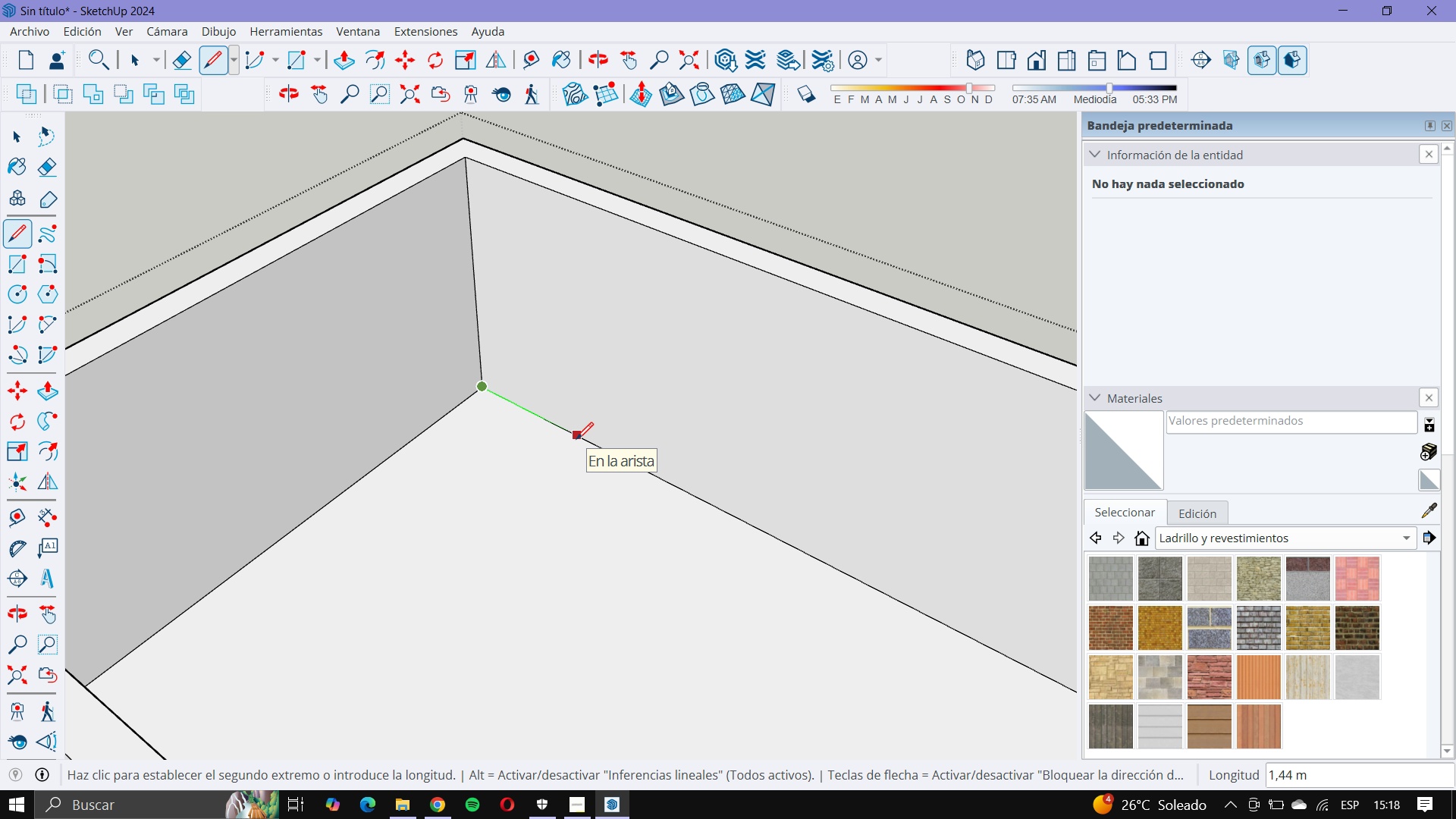 
key(Numpad1)
 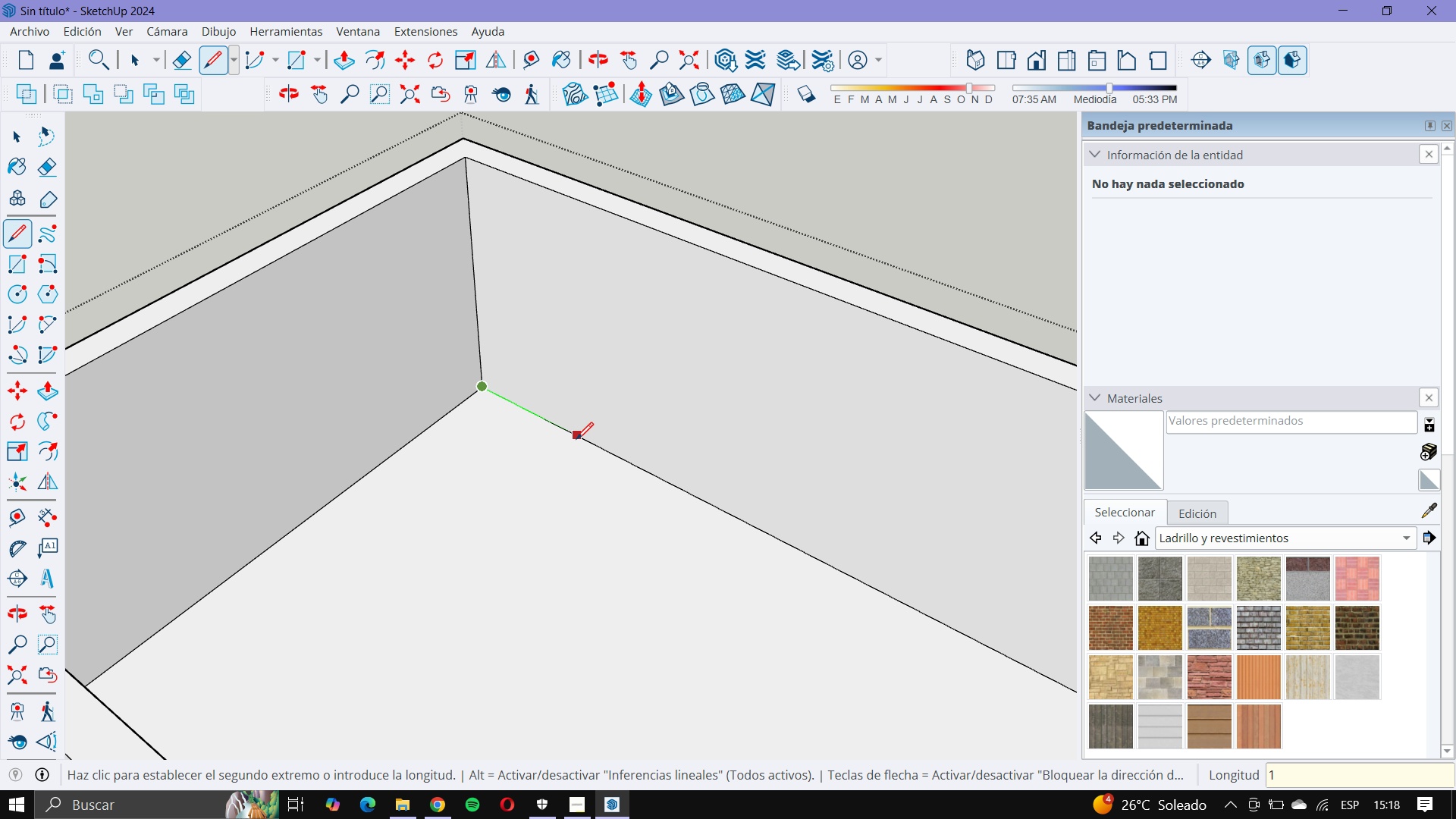 
key(NumpadEnter)
 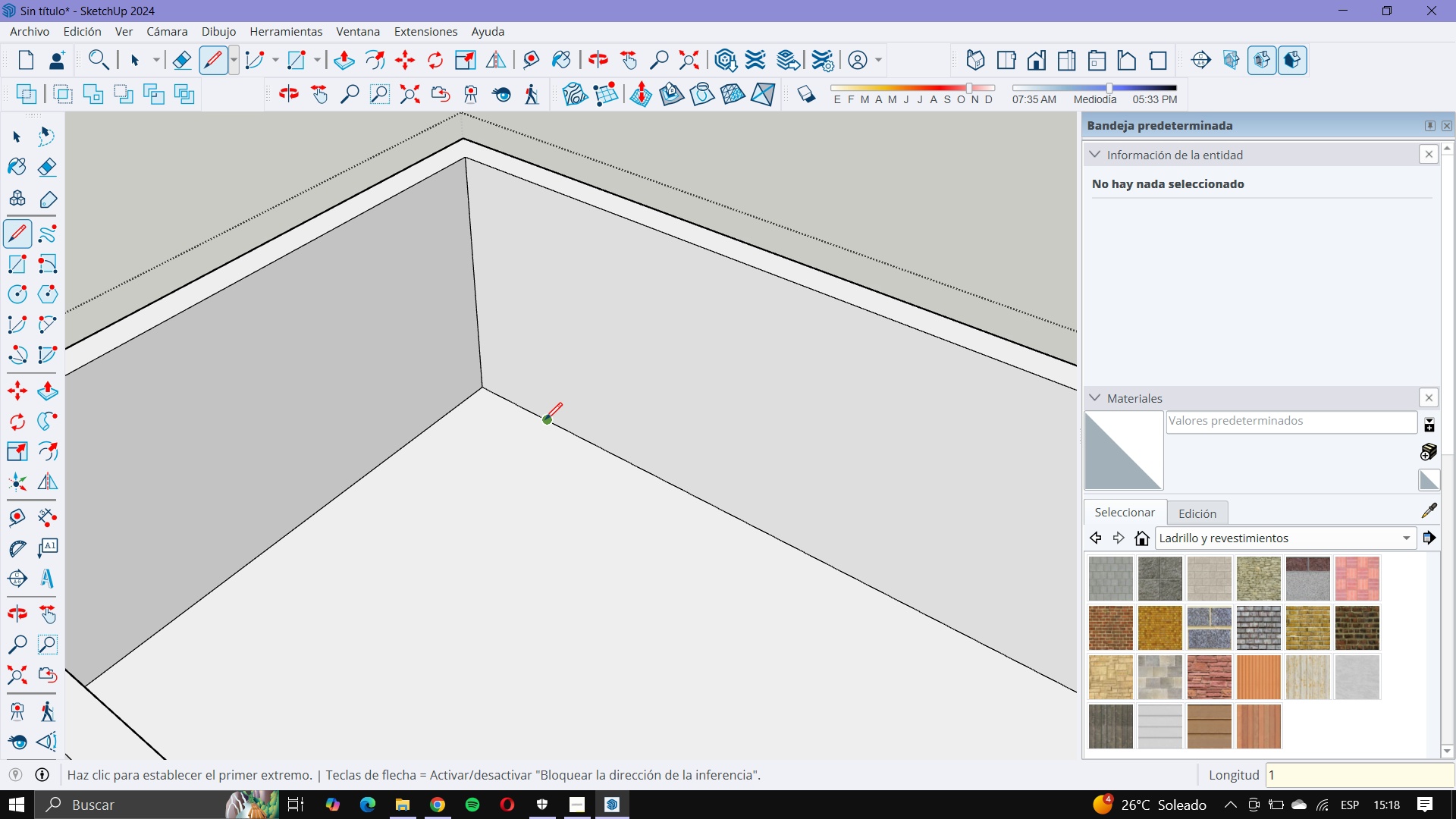 
left_click([554, 424])
 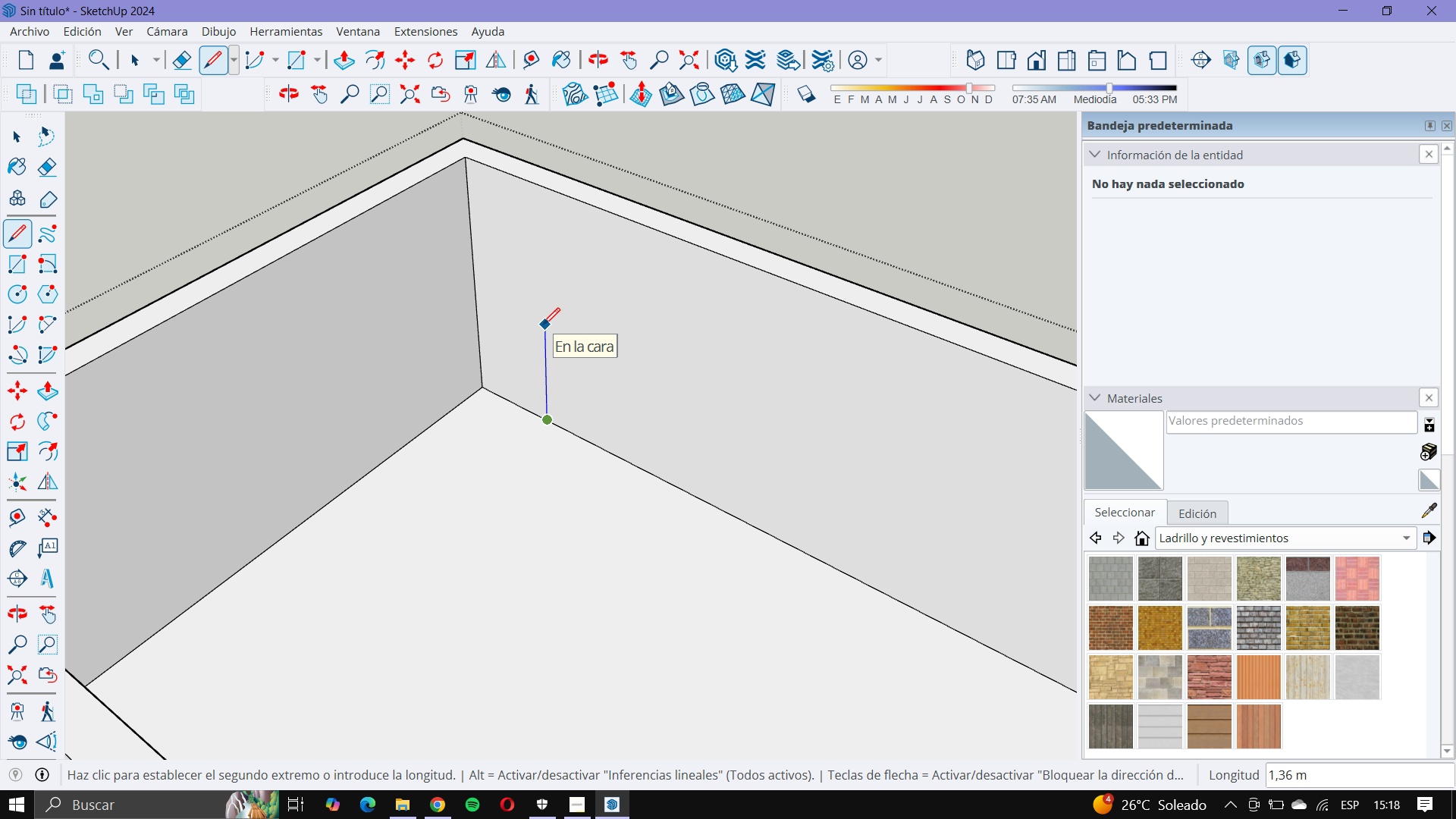 
key(Numpad2)
 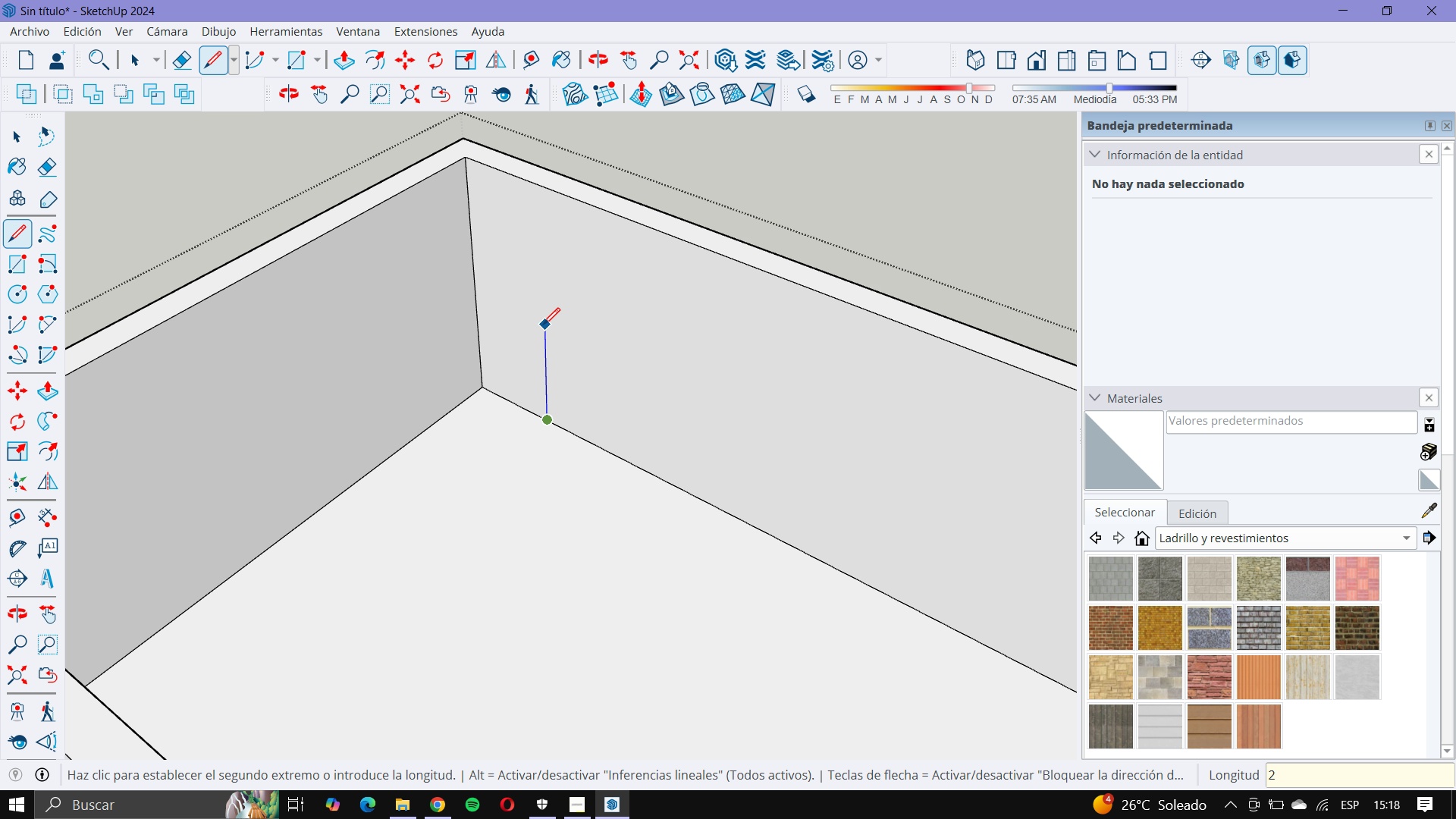 
key(Comma)
 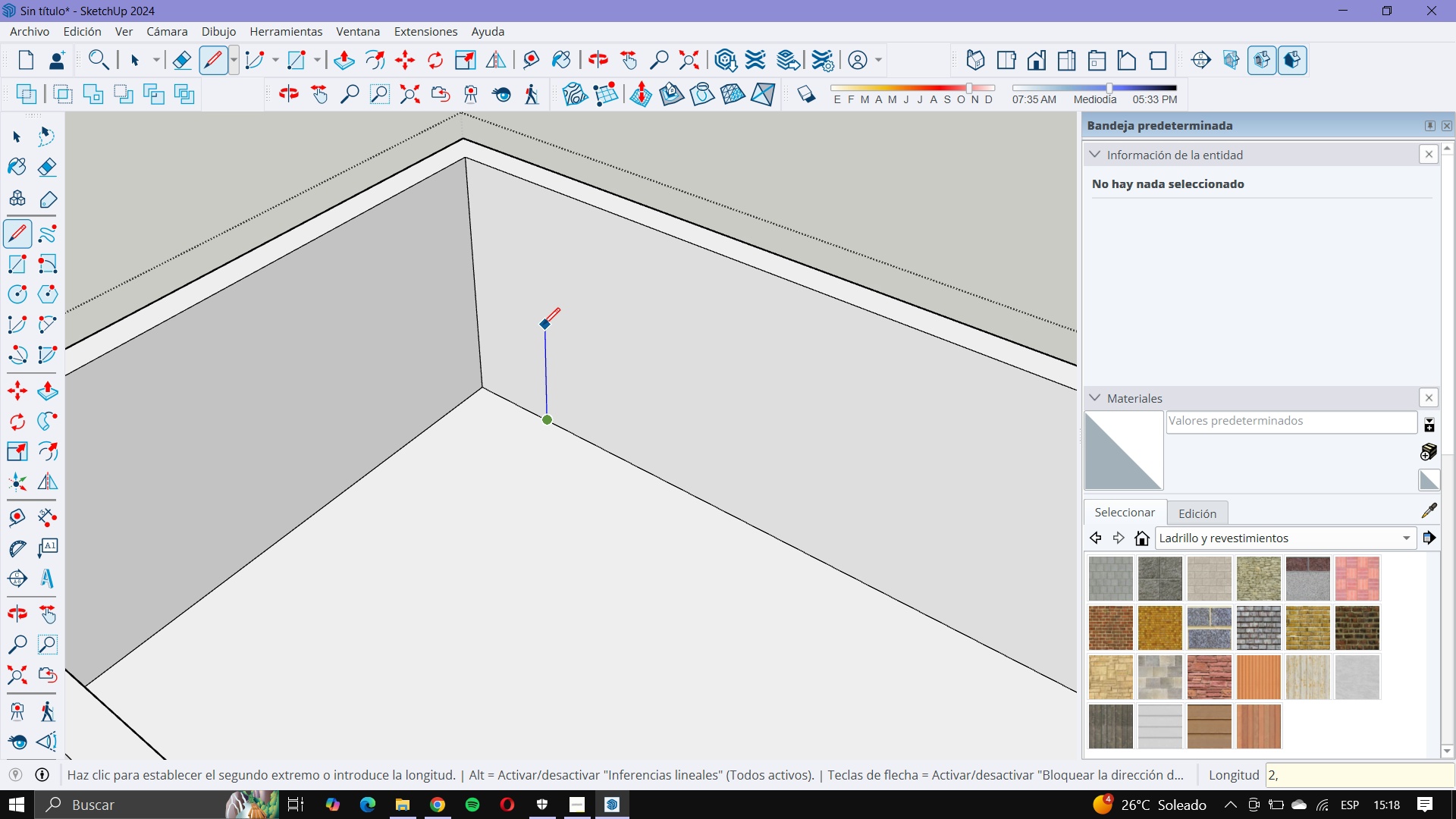 
key(Numpad2)
 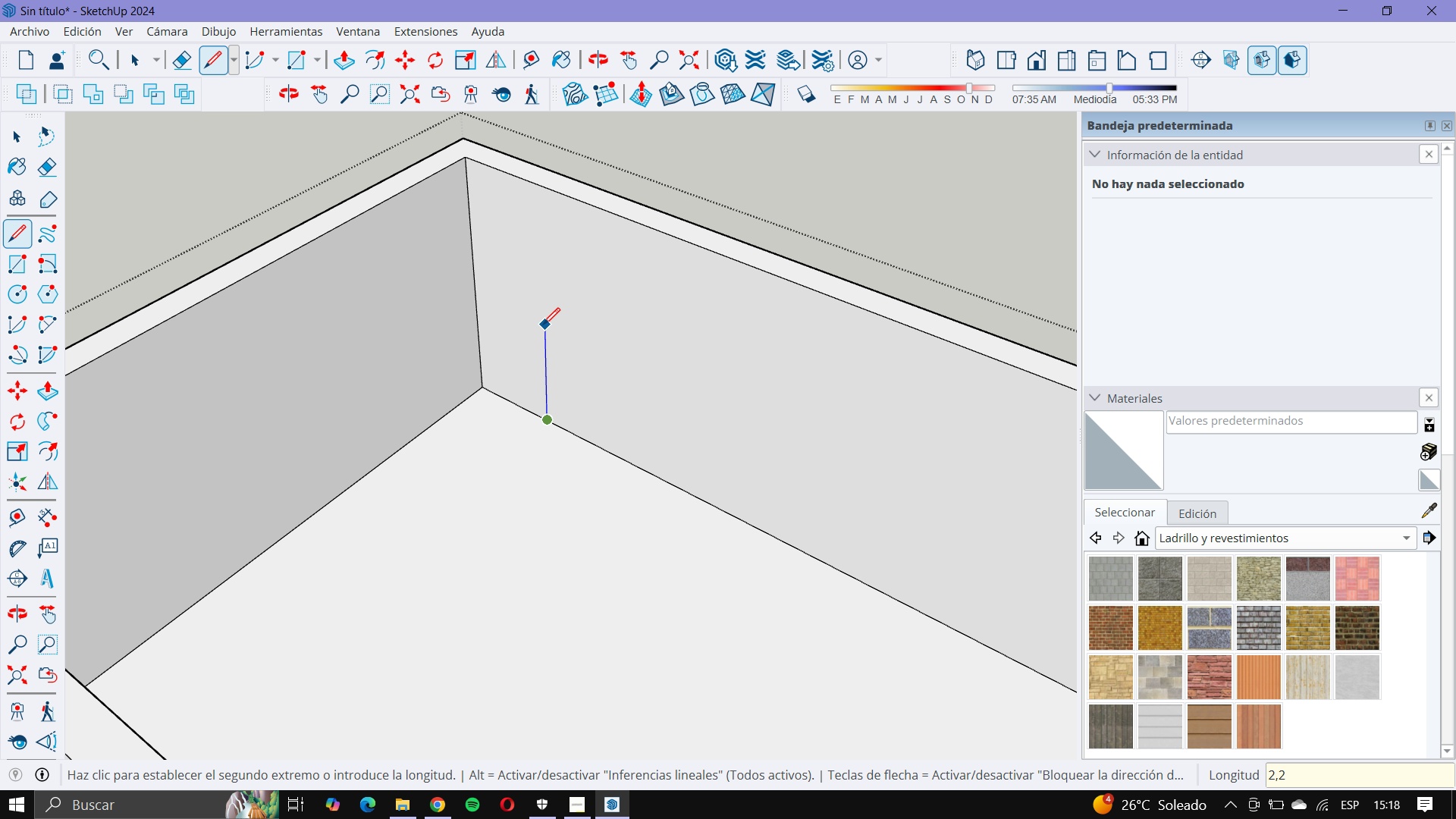 
key(NumpadEnter)
 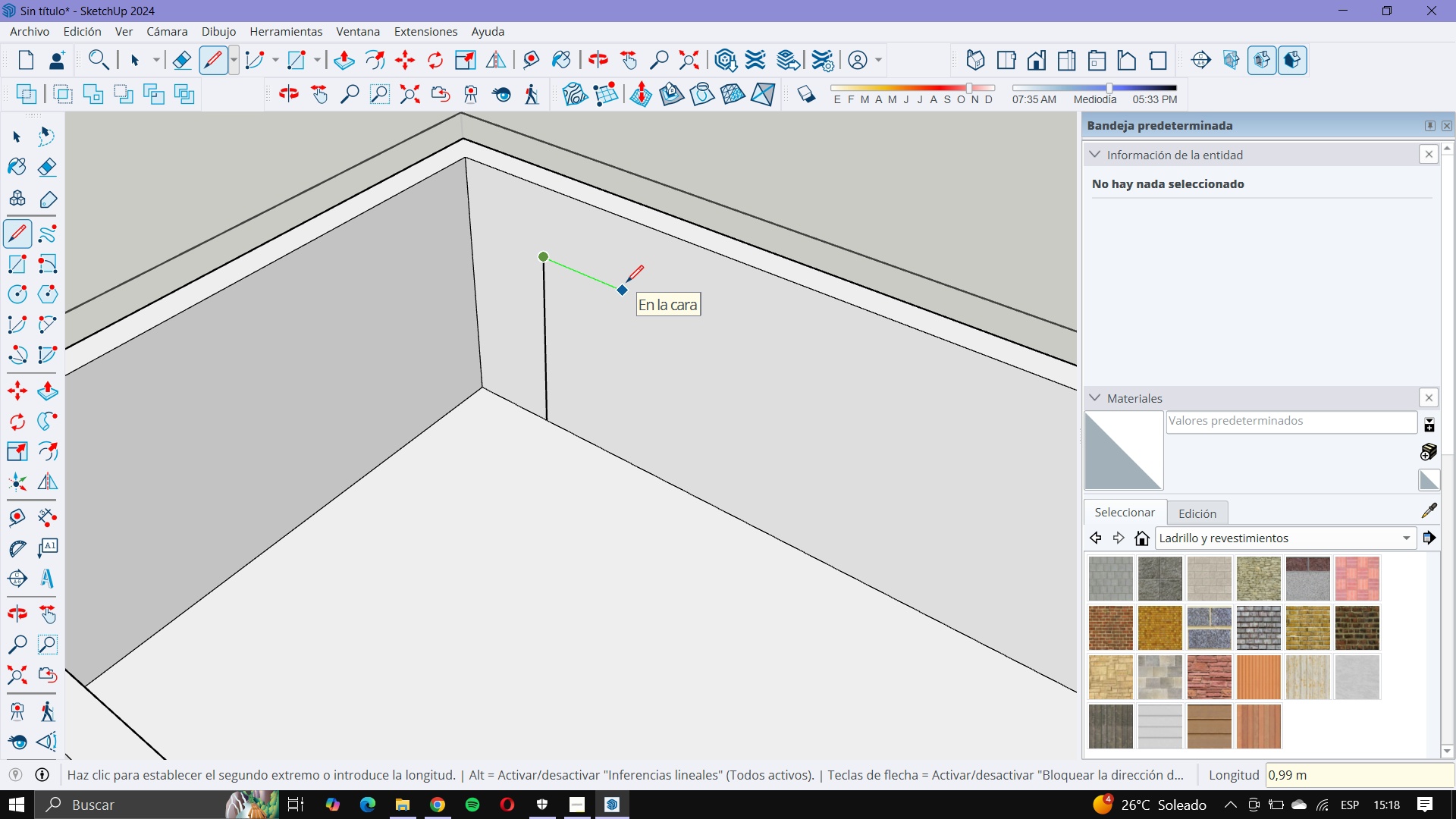 
key(Numpad0)
 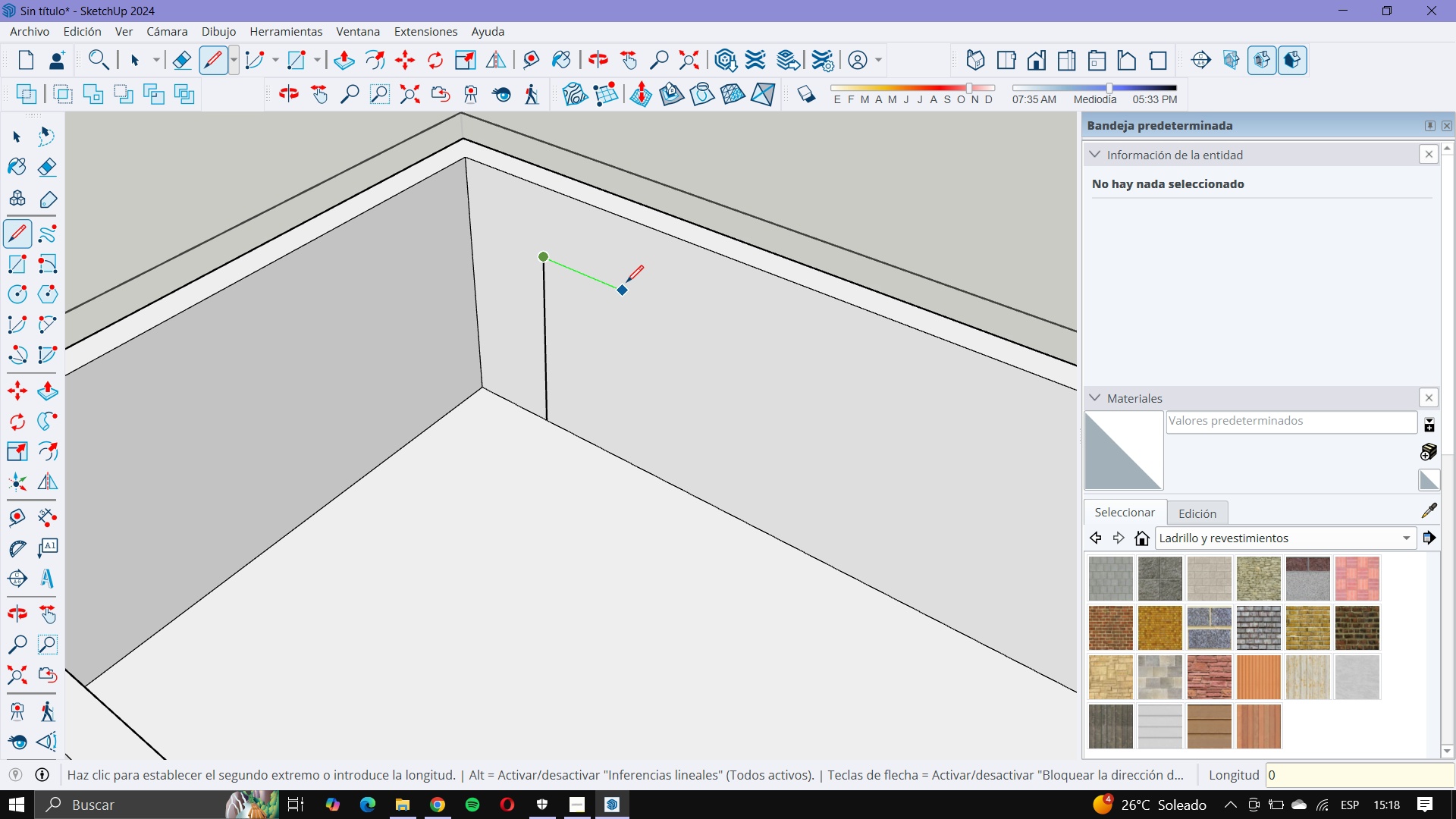 
key(Comma)
 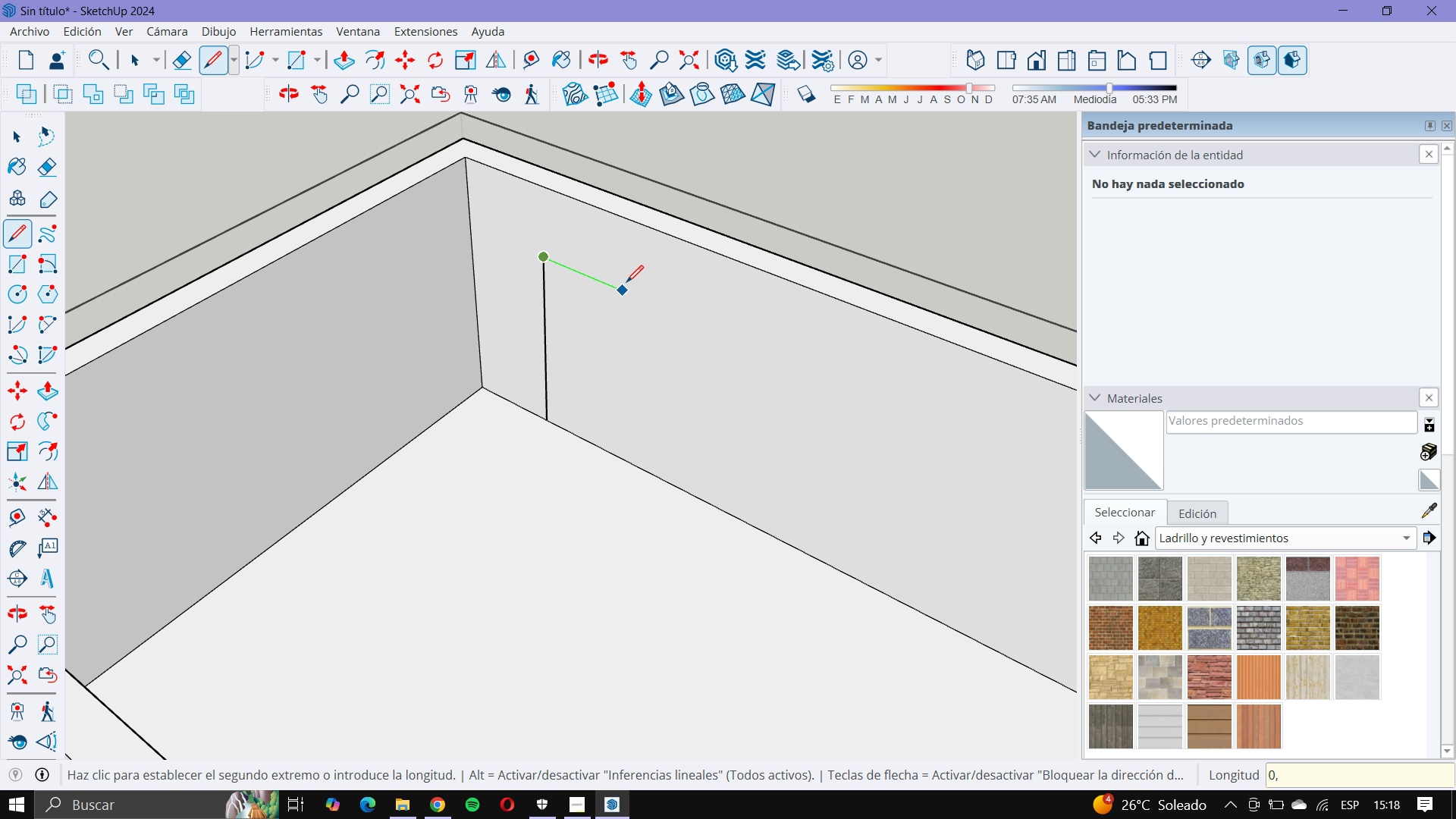 
key(Numpad9)
 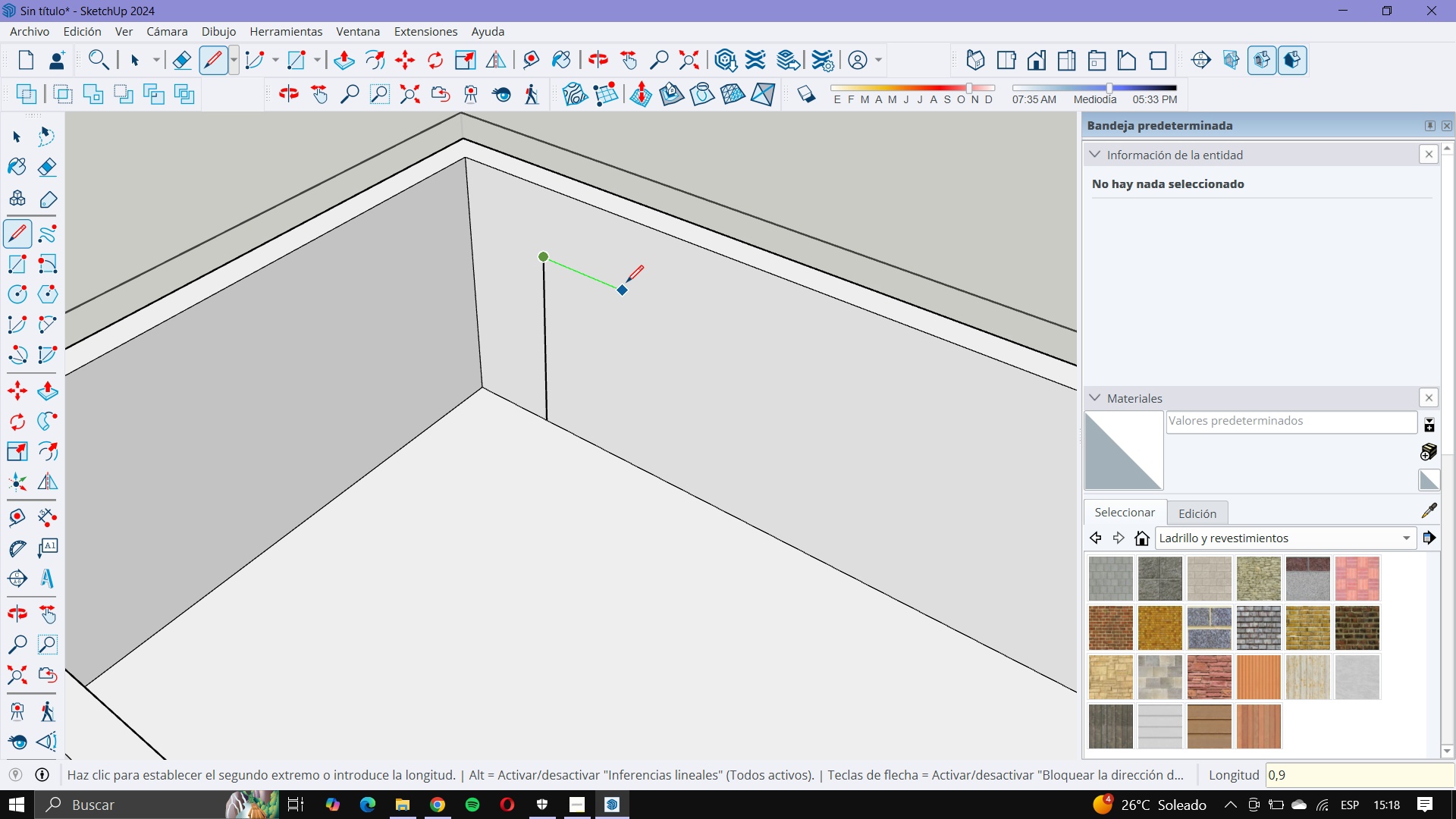 
key(NumpadEnter)
 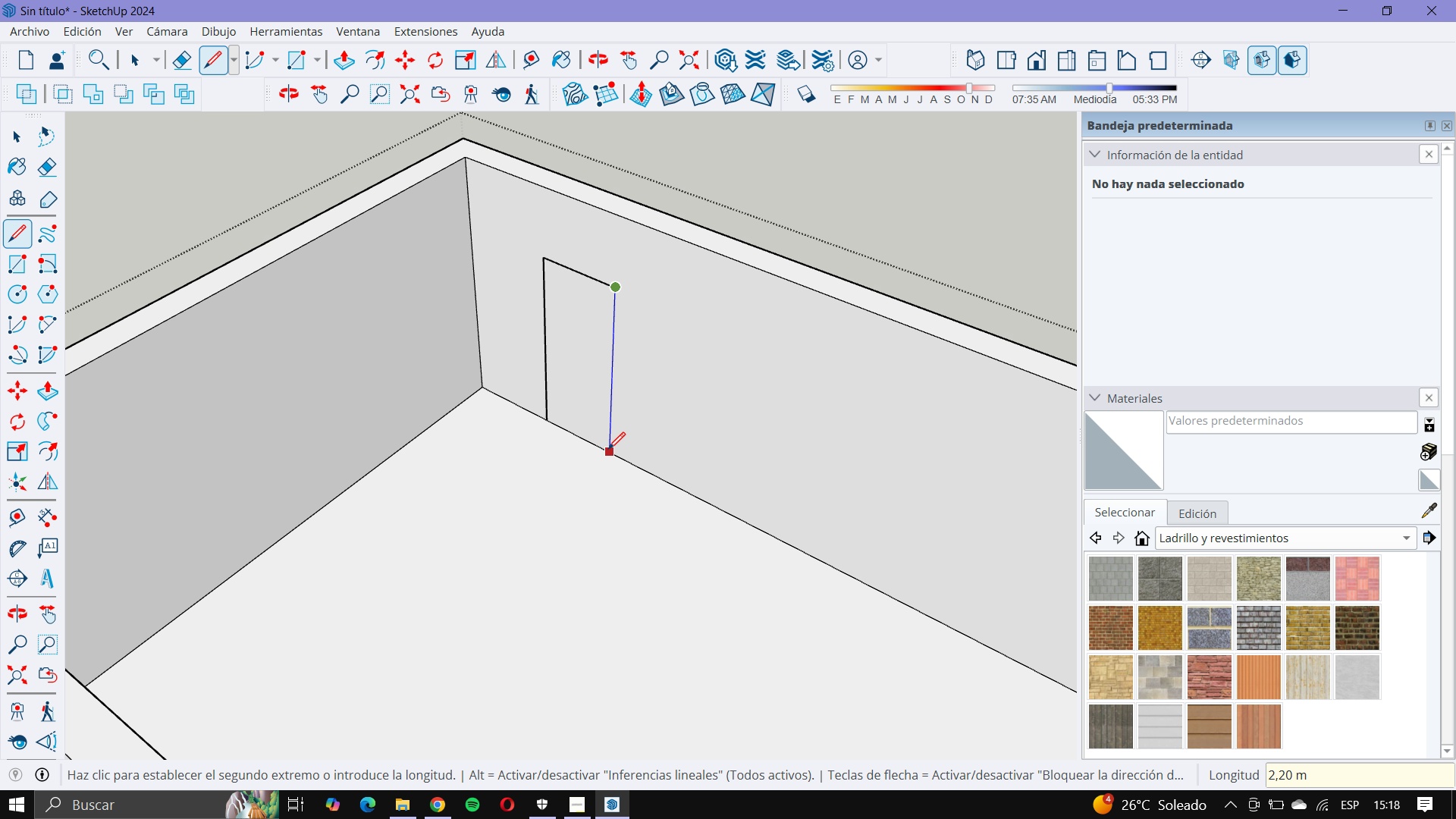 
left_click([611, 450])
 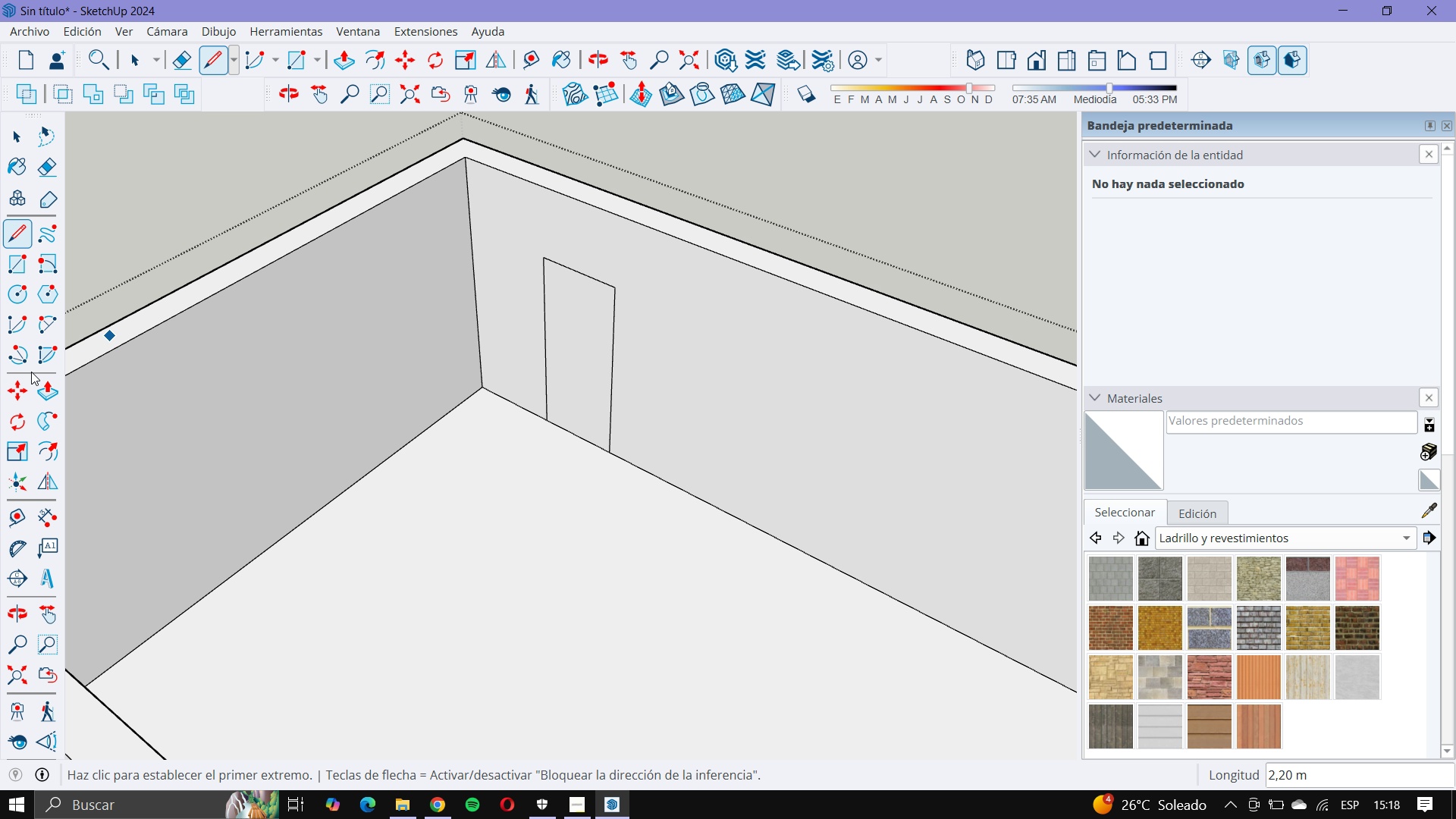 
left_click([52, 383])
 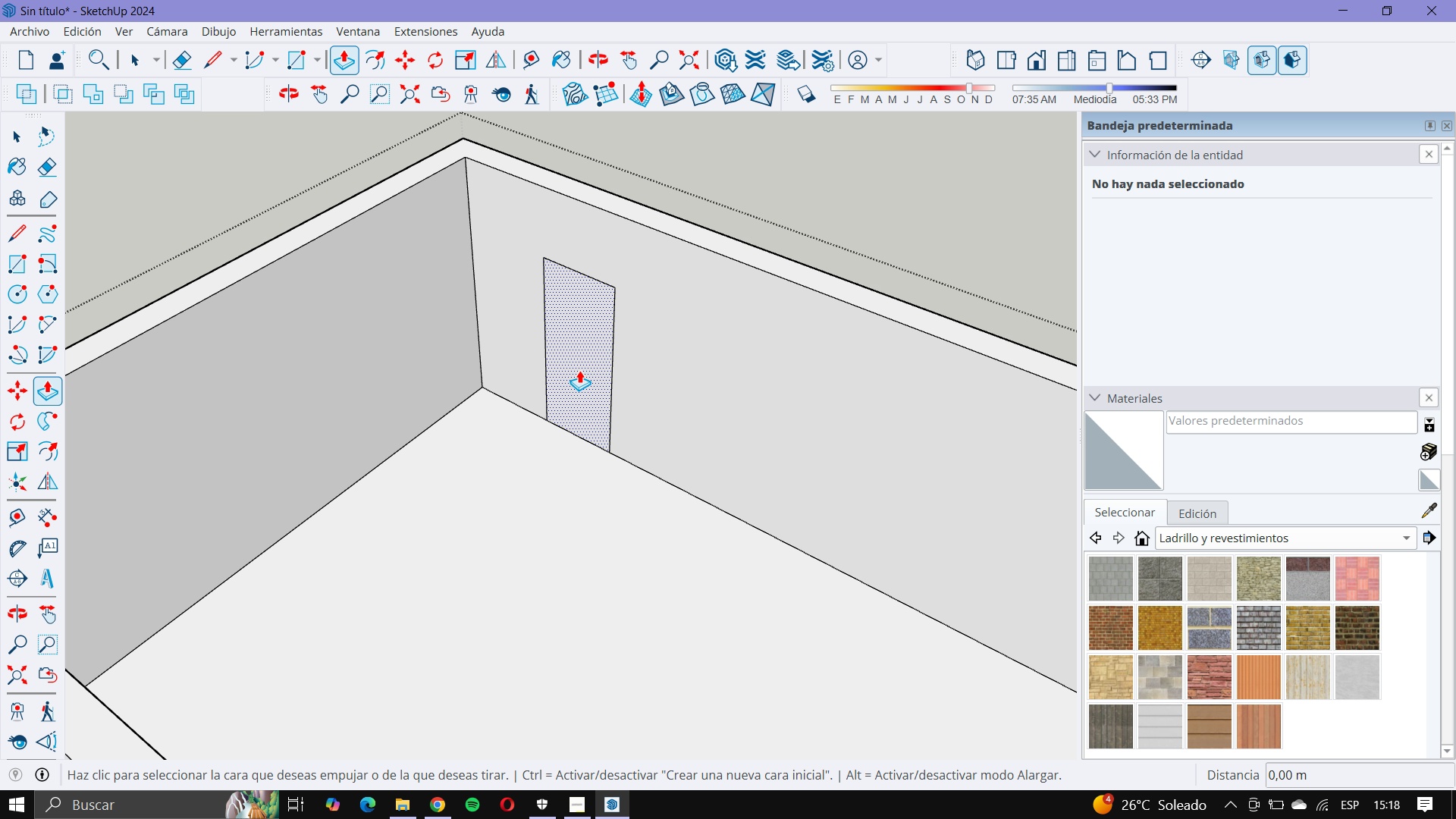 
left_click([579, 370])
 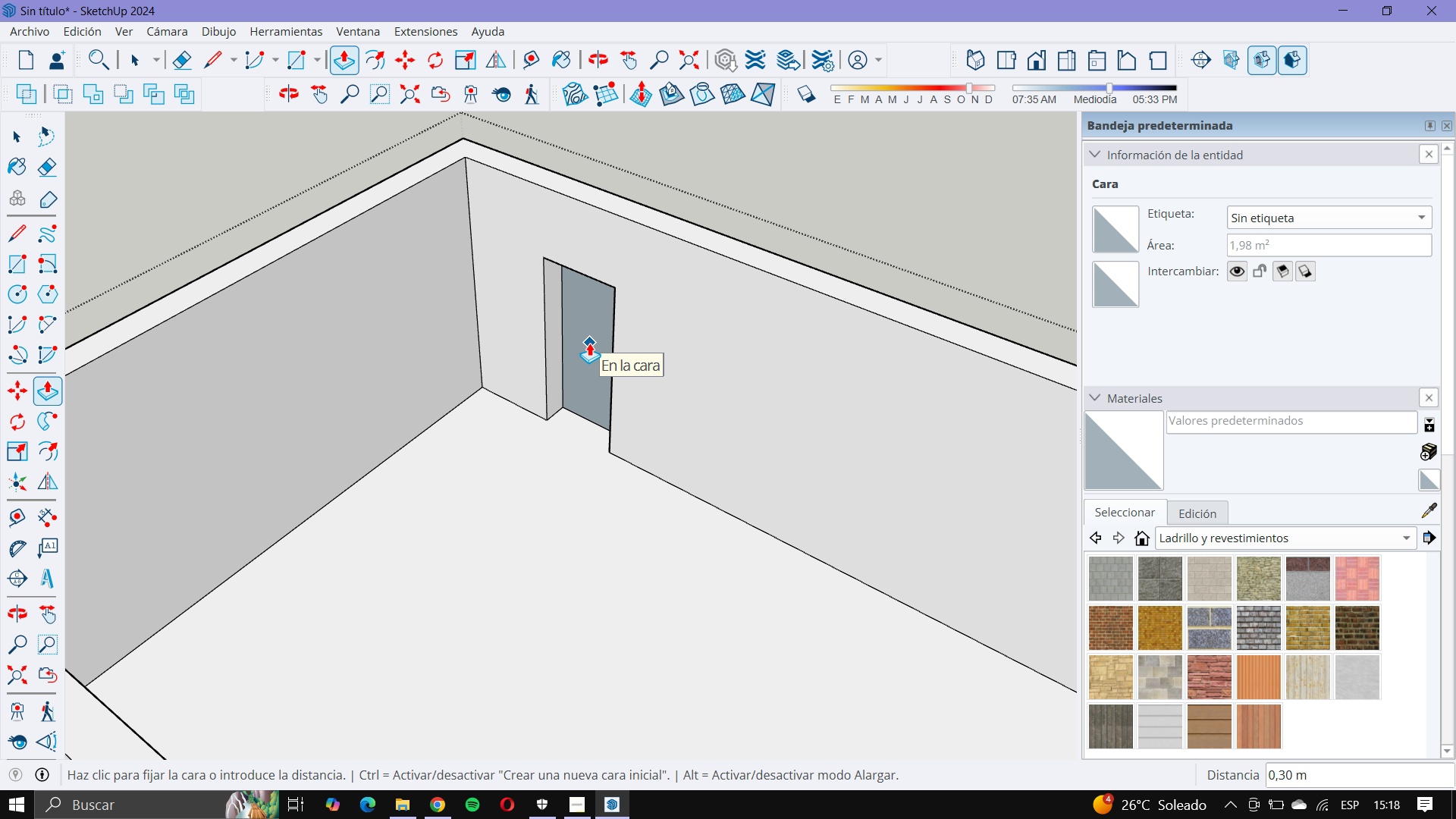 
left_click([589, 343])